 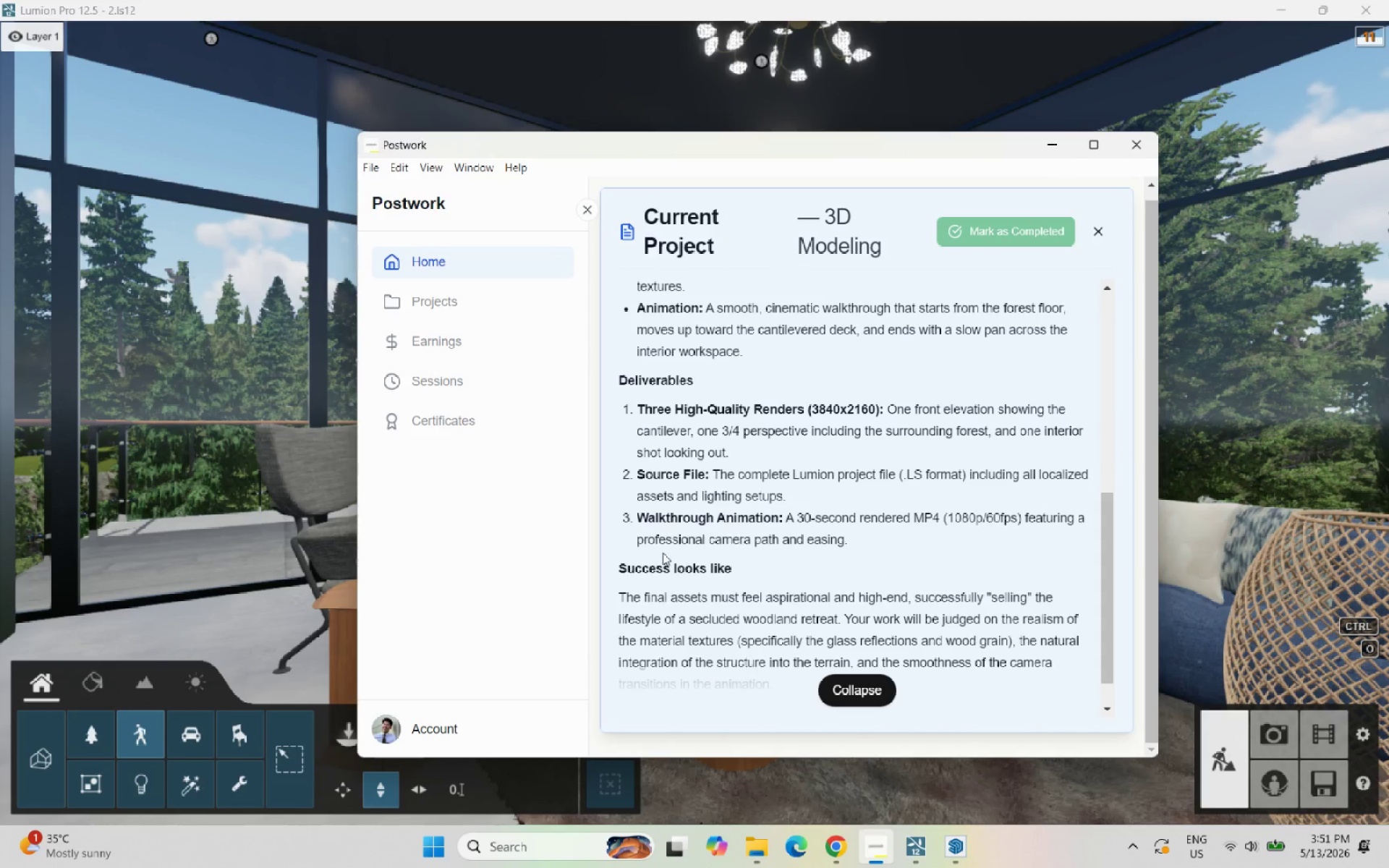 
left_click([1050, 153])
 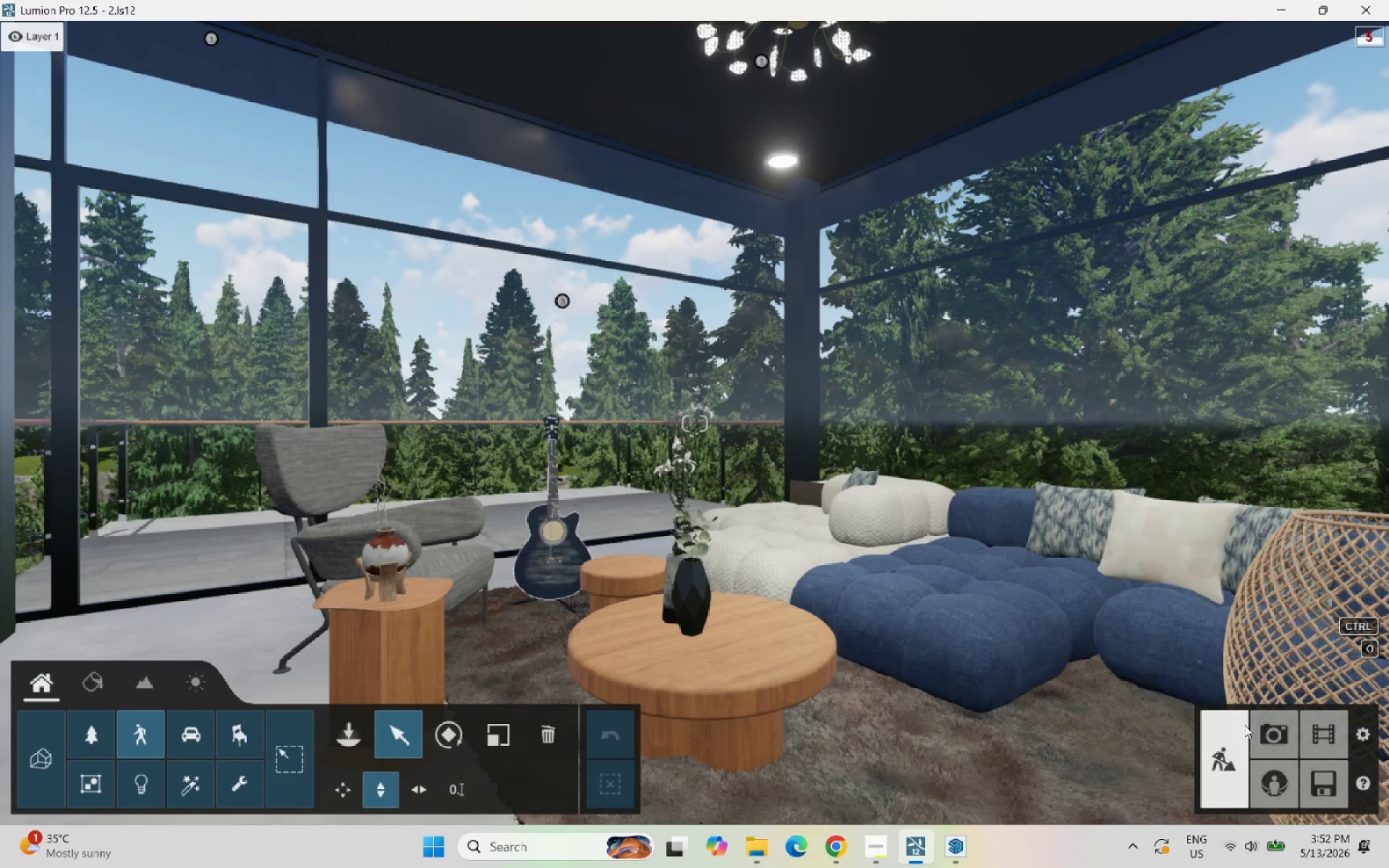 
double_click([1239, 727])
 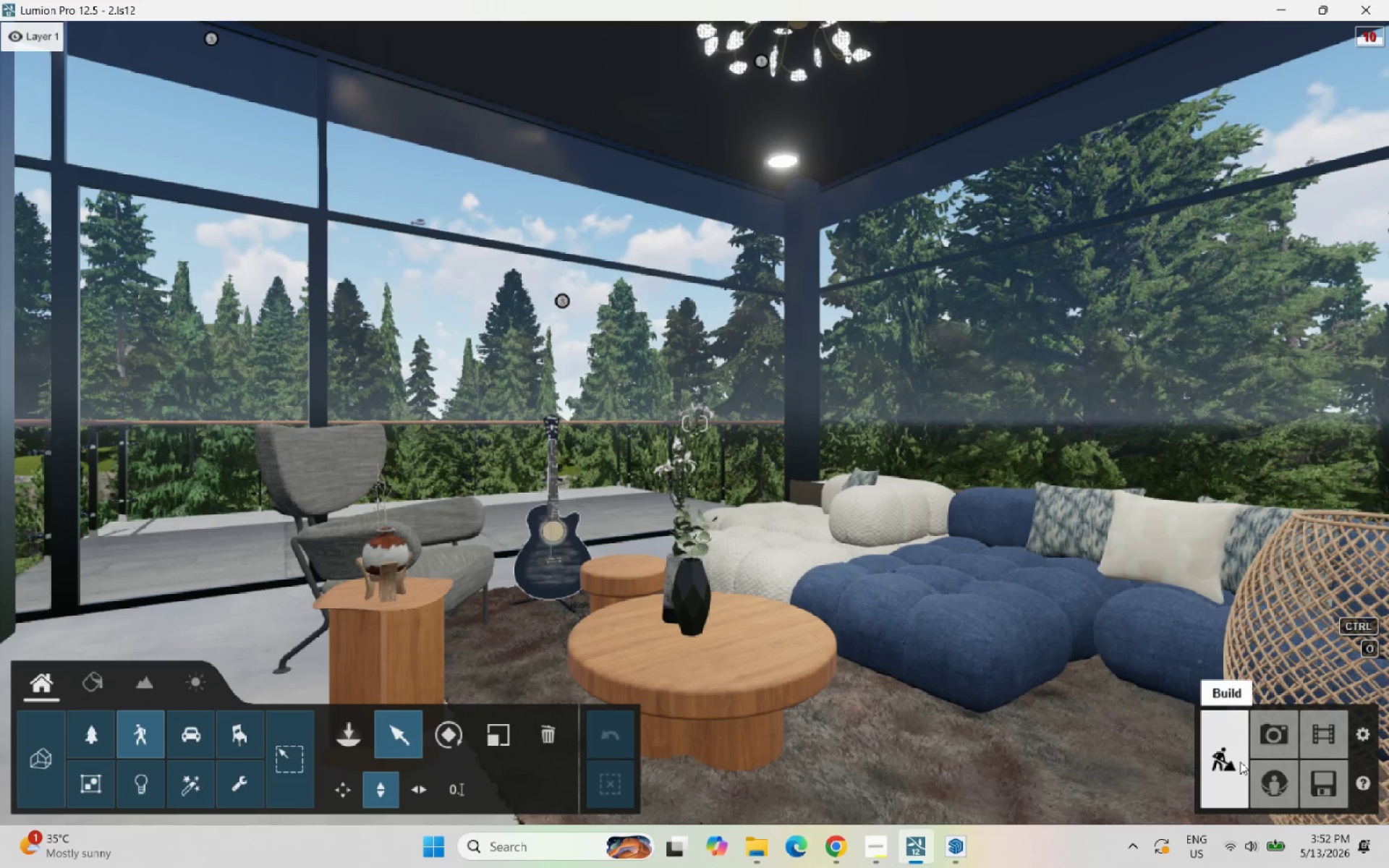 
left_click([1245, 765])
 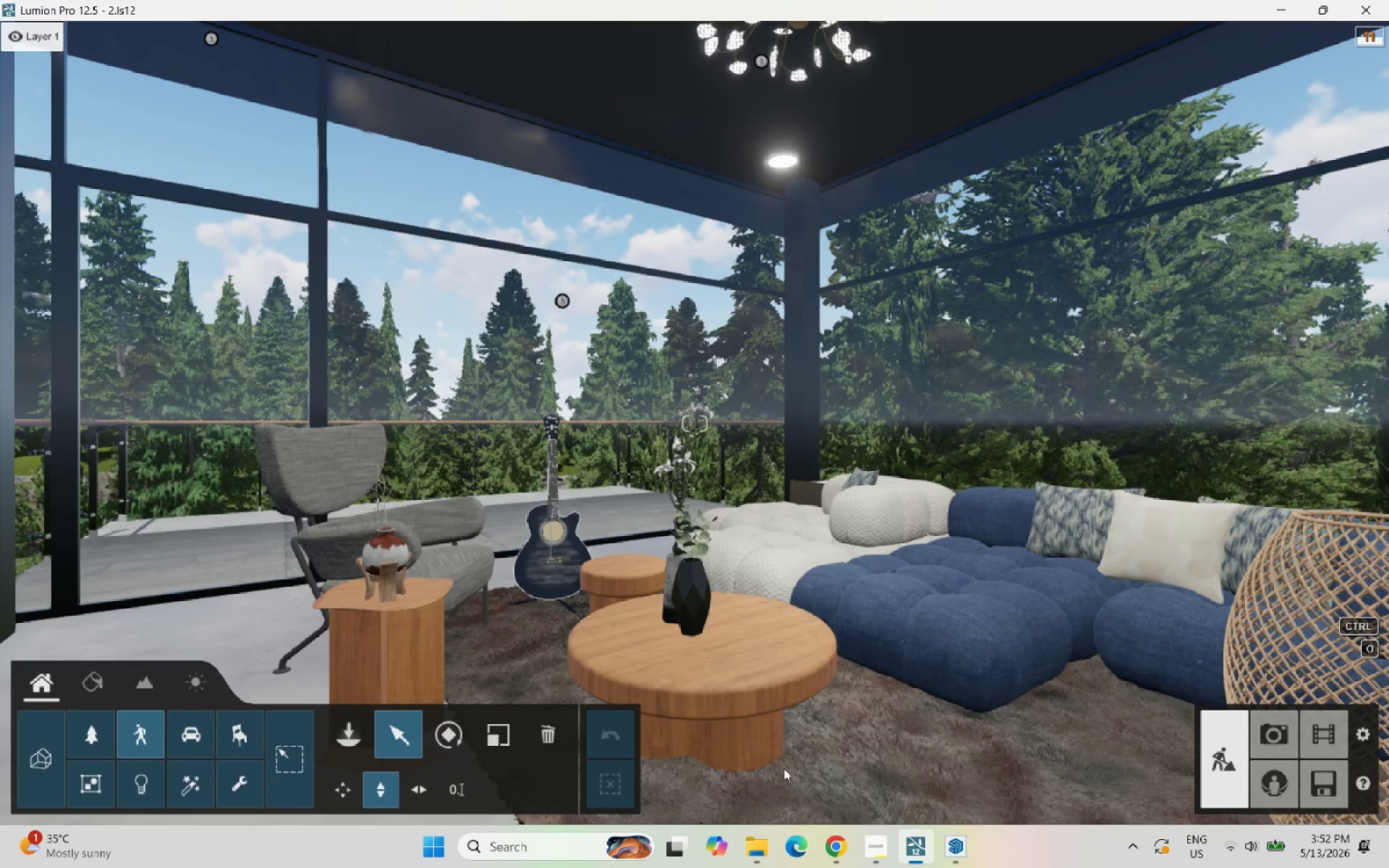 
wait(7.12)
 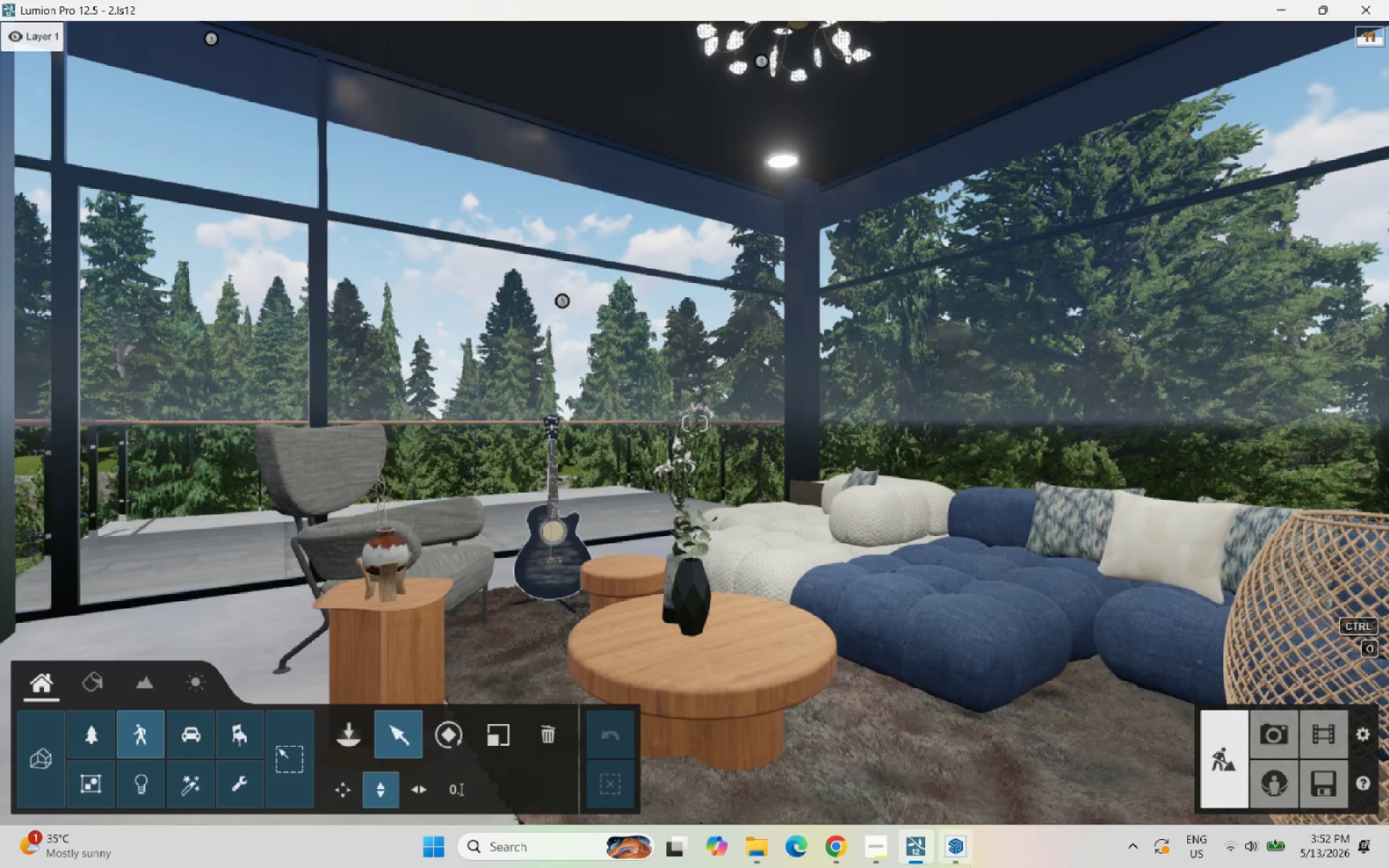 
double_click([347, 791])
 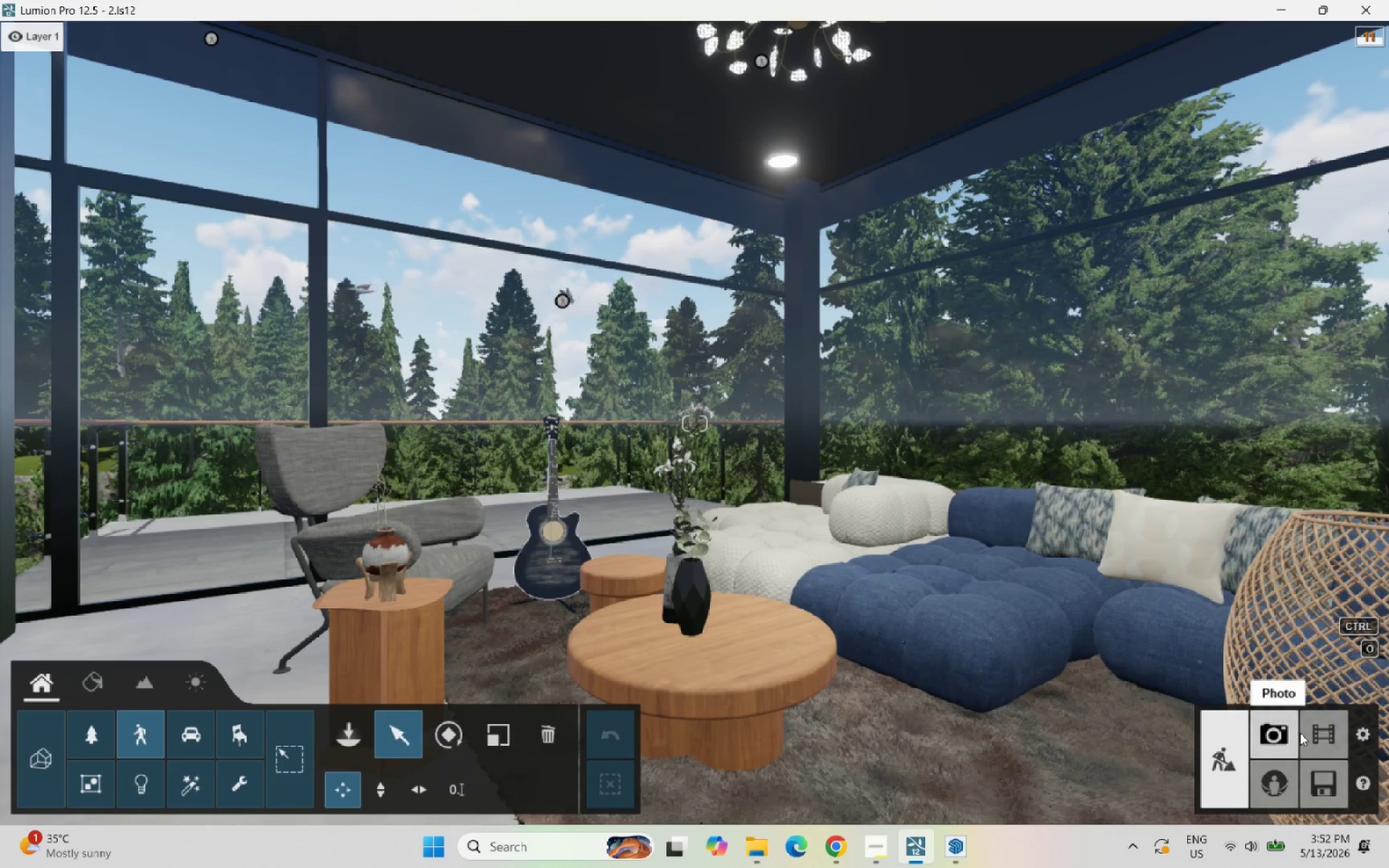 
double_click([1309, 733])
 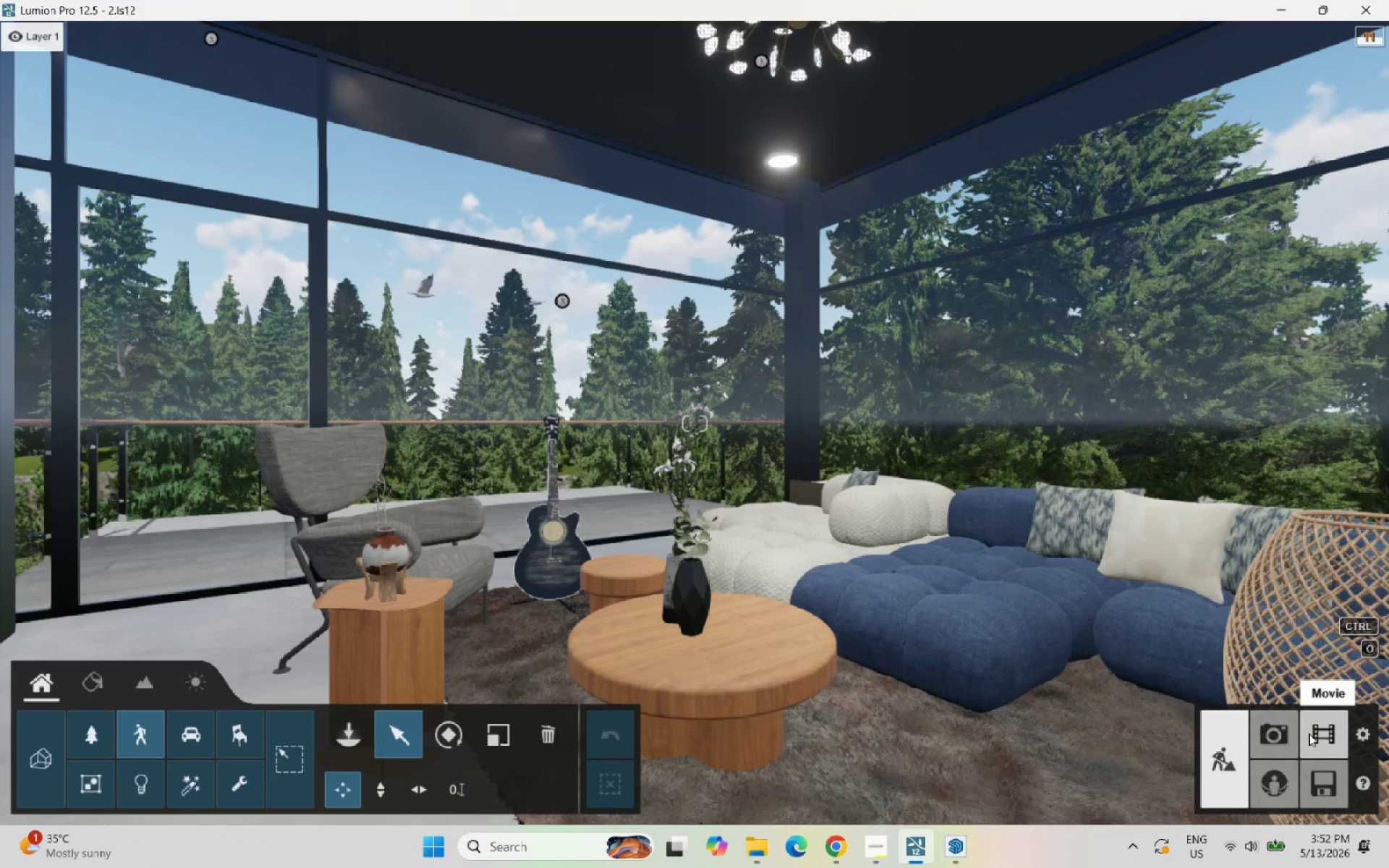 
triple_click([1309, 733])
 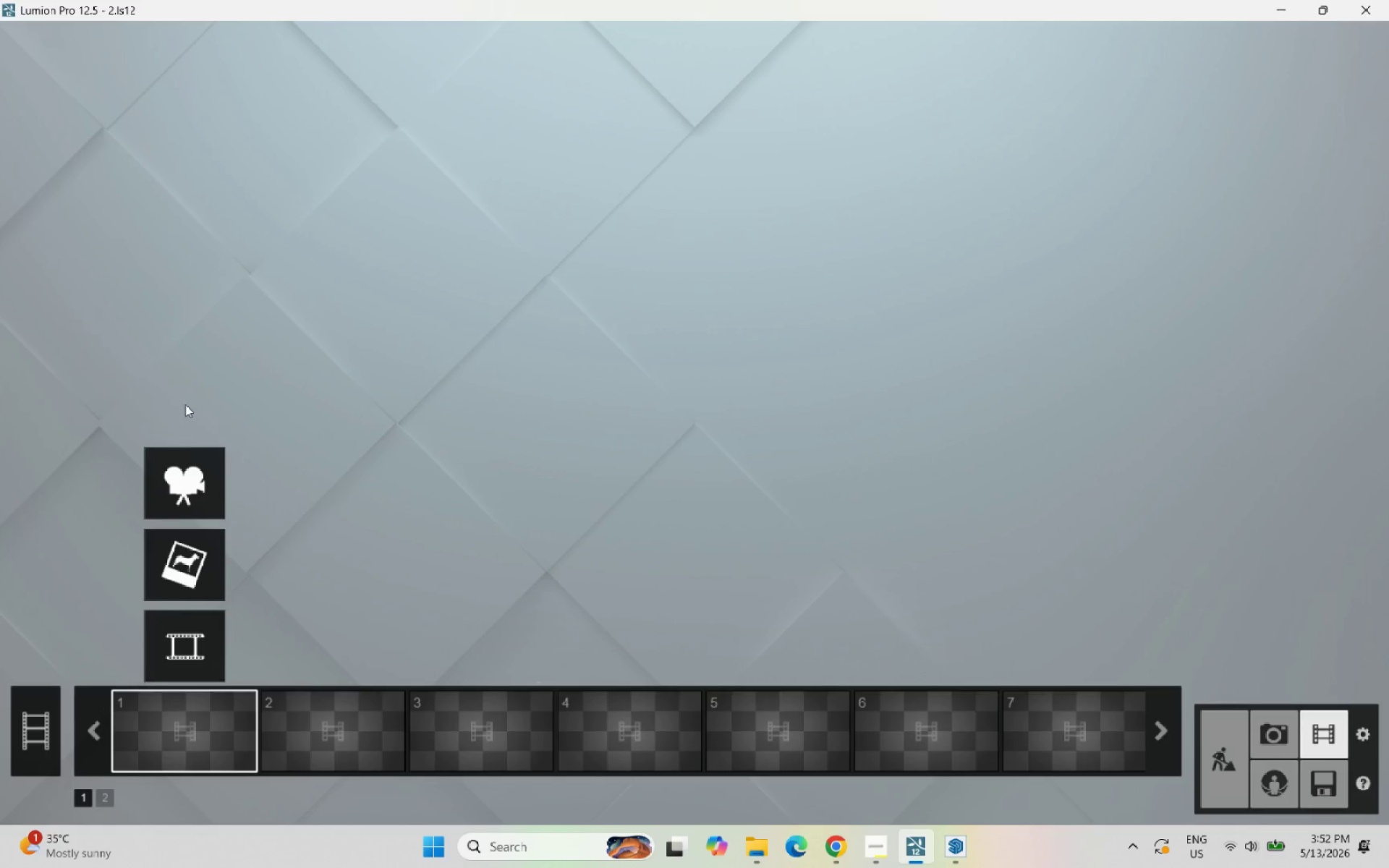 
left_click([166, 492])
 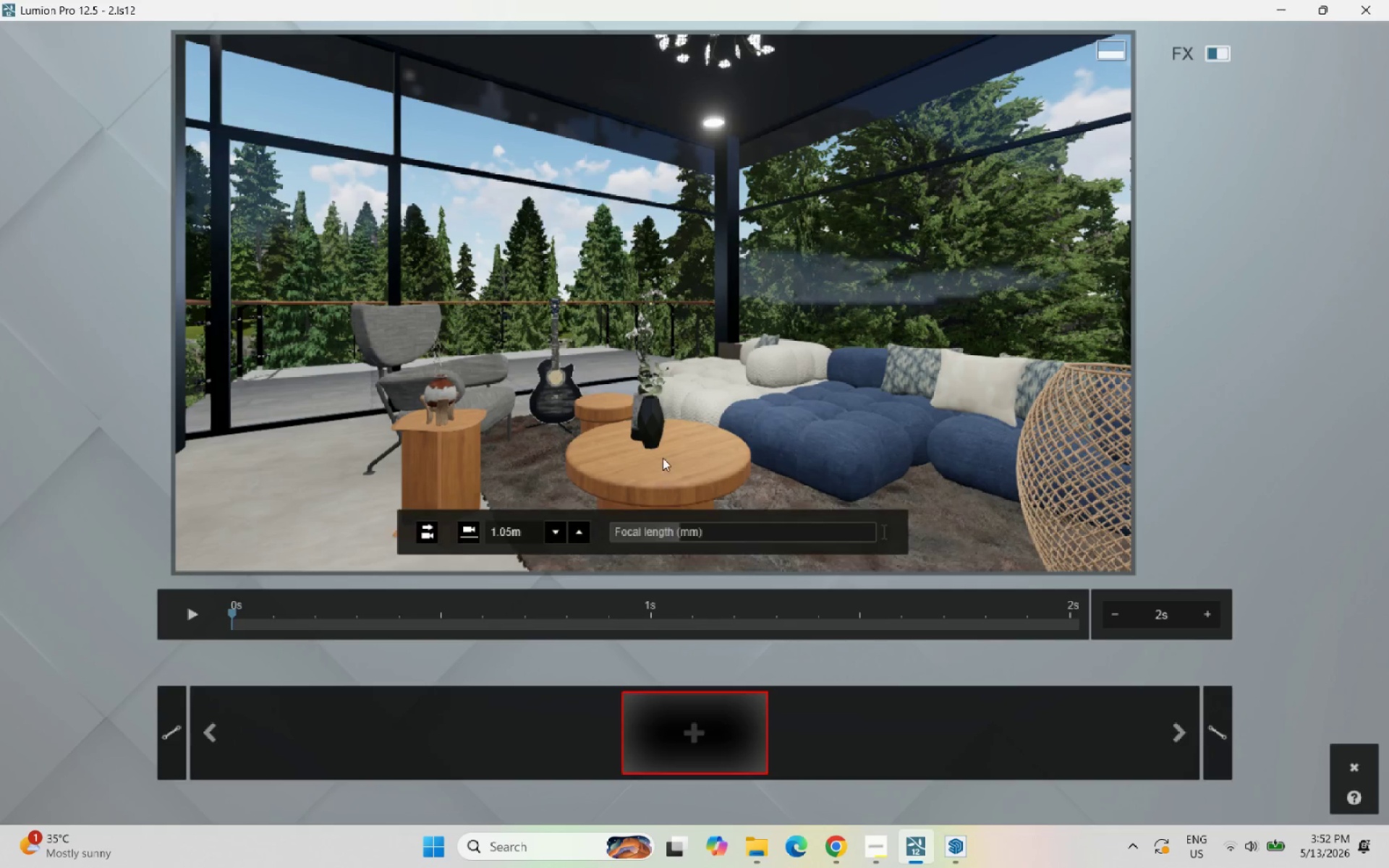 
hold_key(key=W, duration=1.38)
 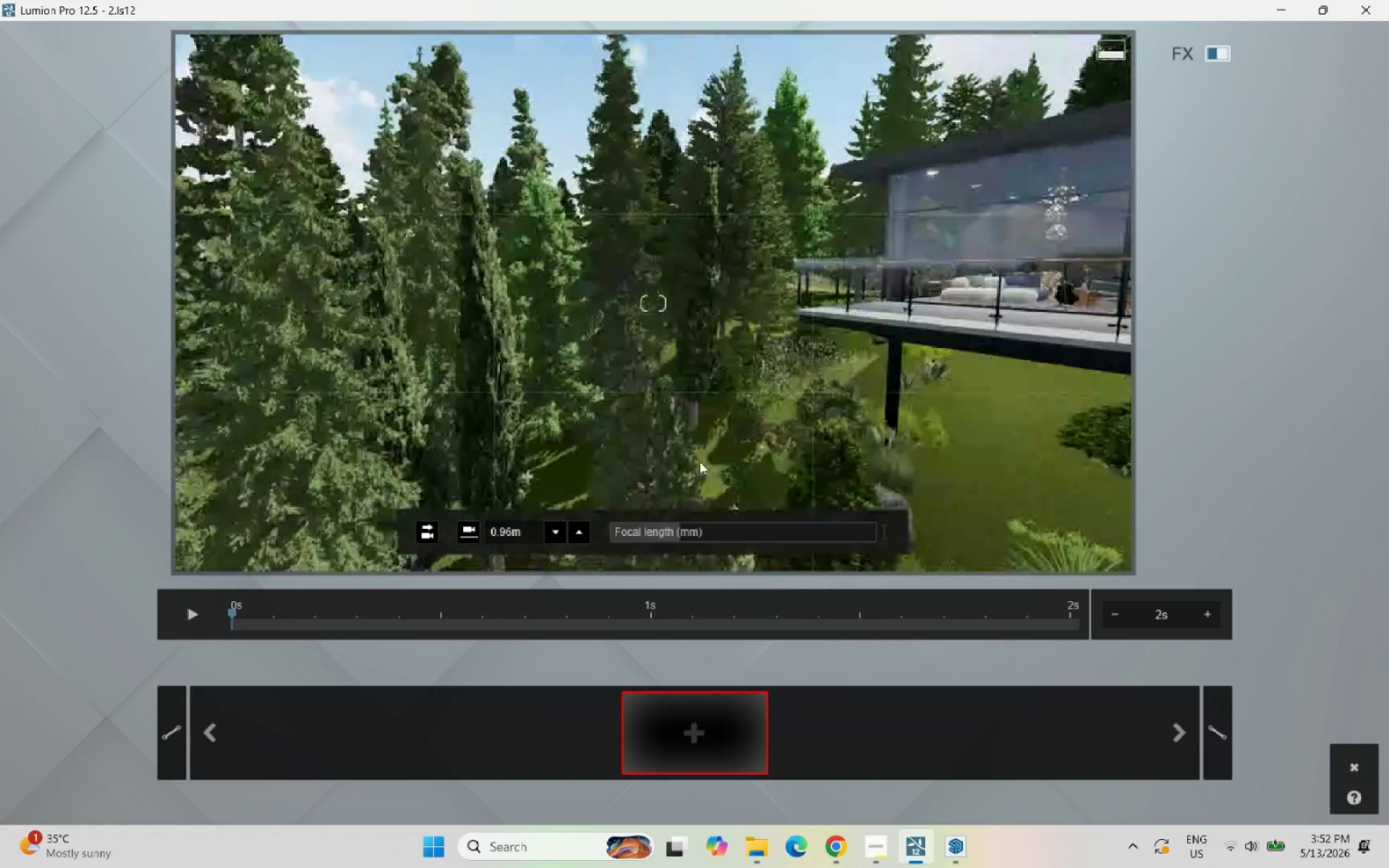 
hold_key(key=A, duration=1.45)
 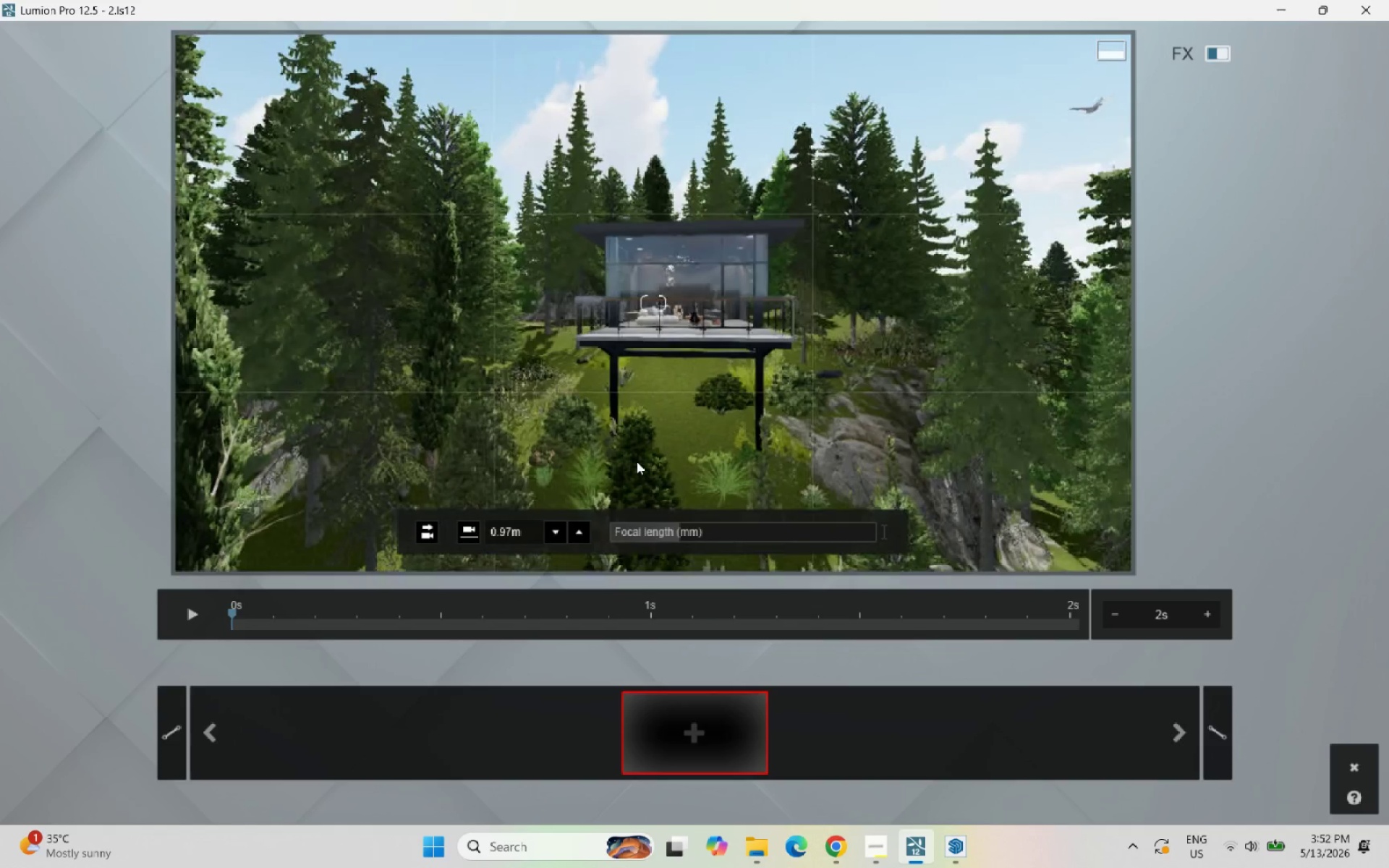 
scroll: coordinate [635, 461], scroll_direction: up, amount: 8.0
 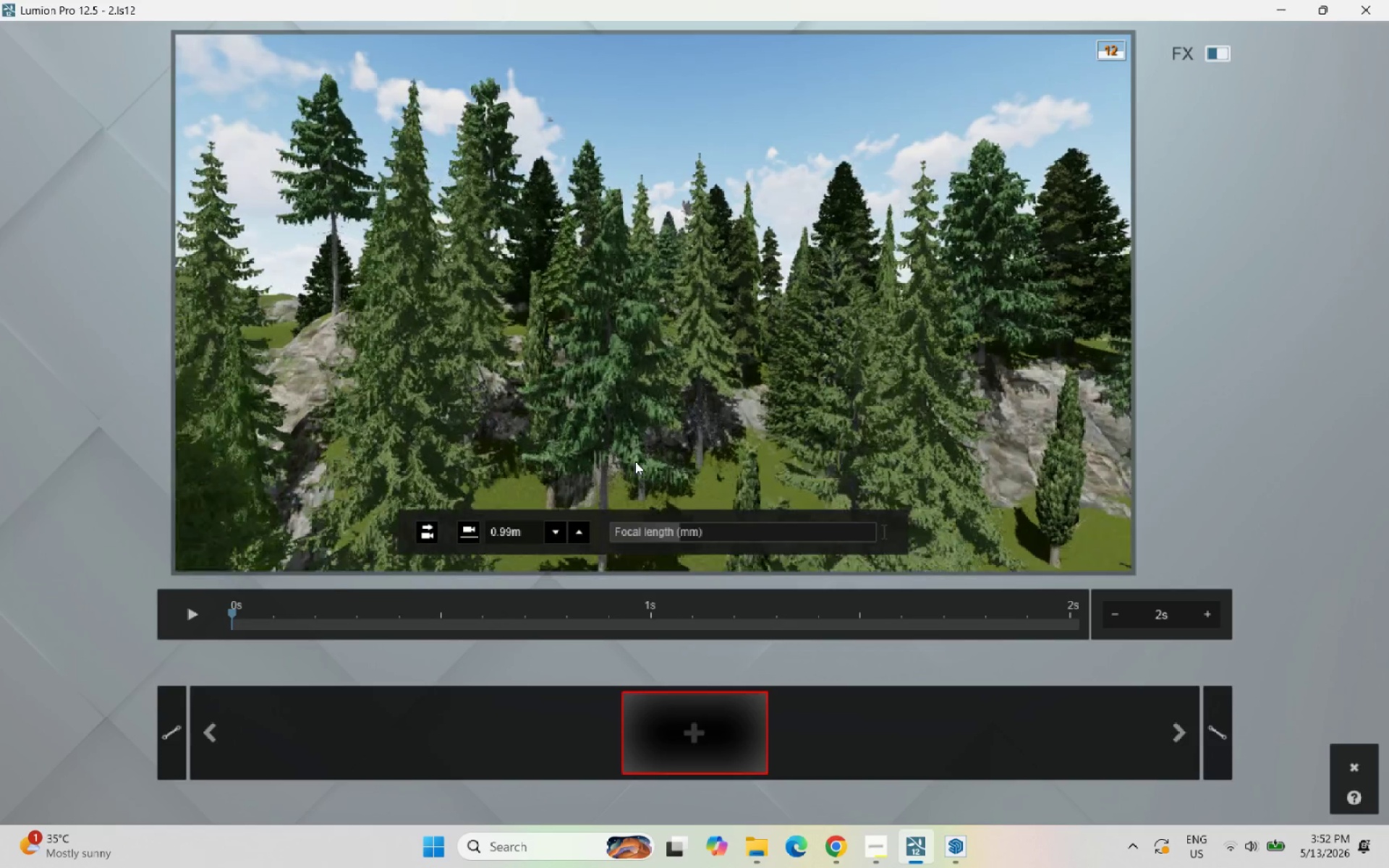 
hold_key(key=S, duration=0.39)
 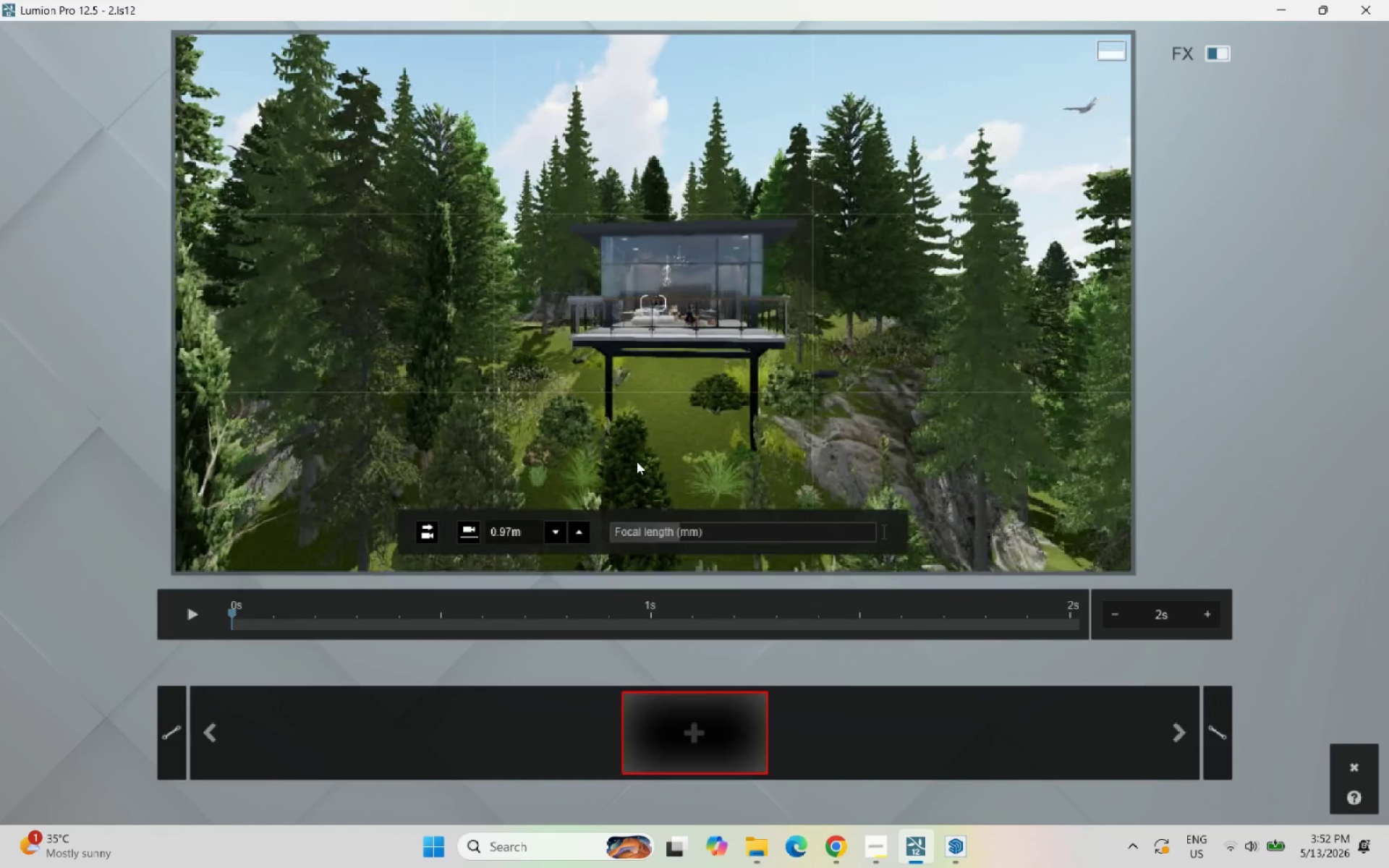 
hold_key(key=D, duration=3.03)
 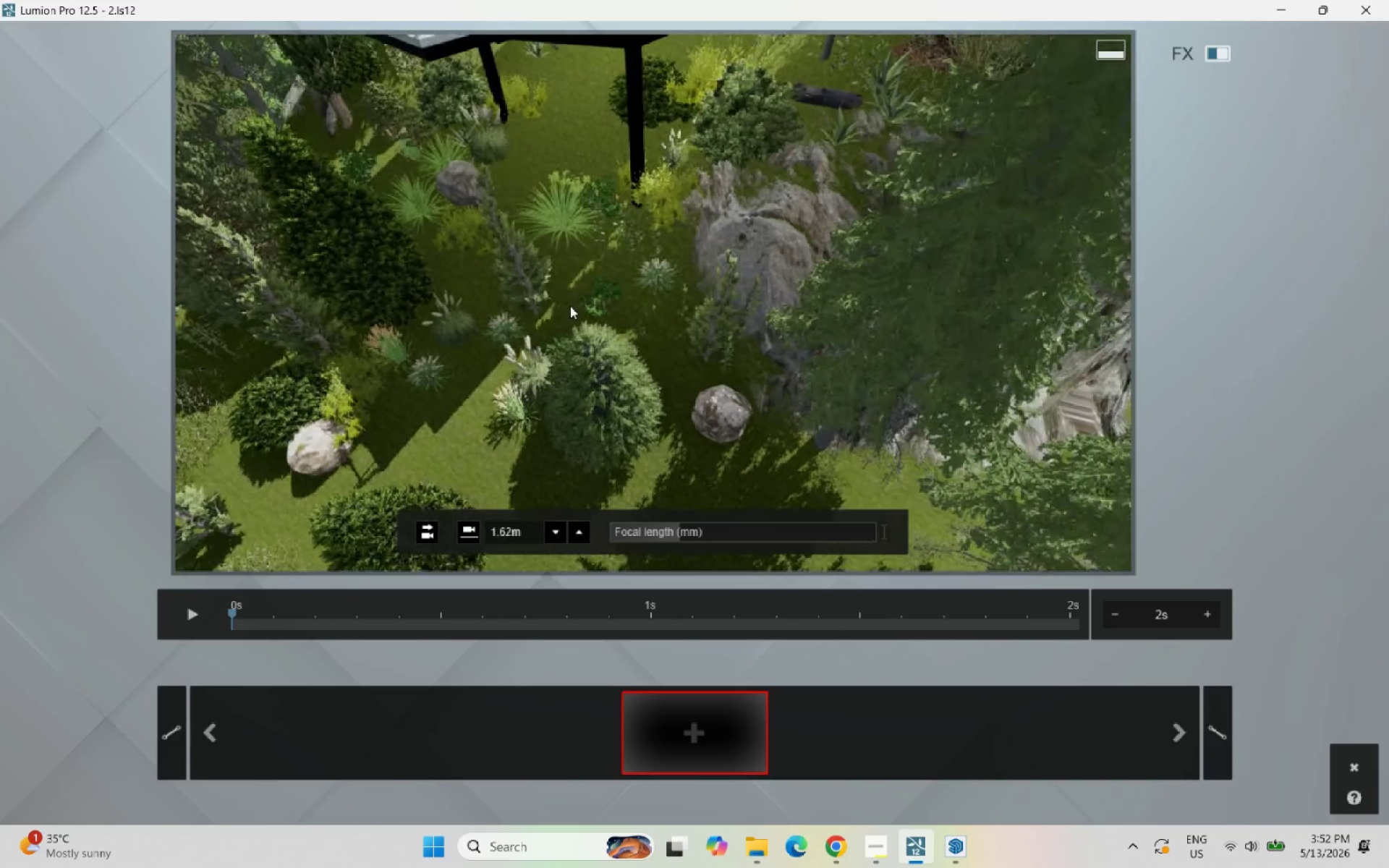 
hold_key(key=W, duration=1.5)
 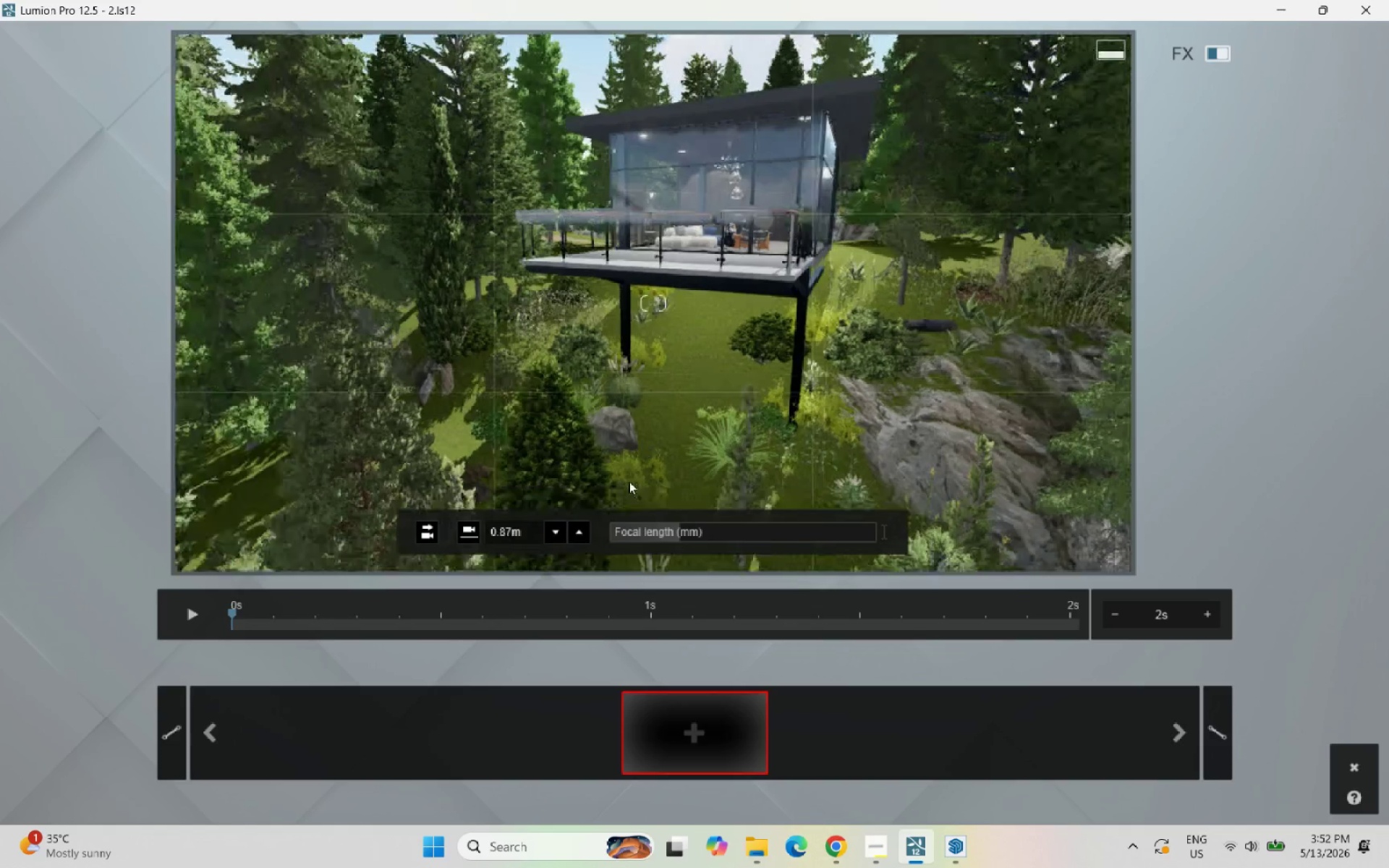 
type(wwwwwww)
 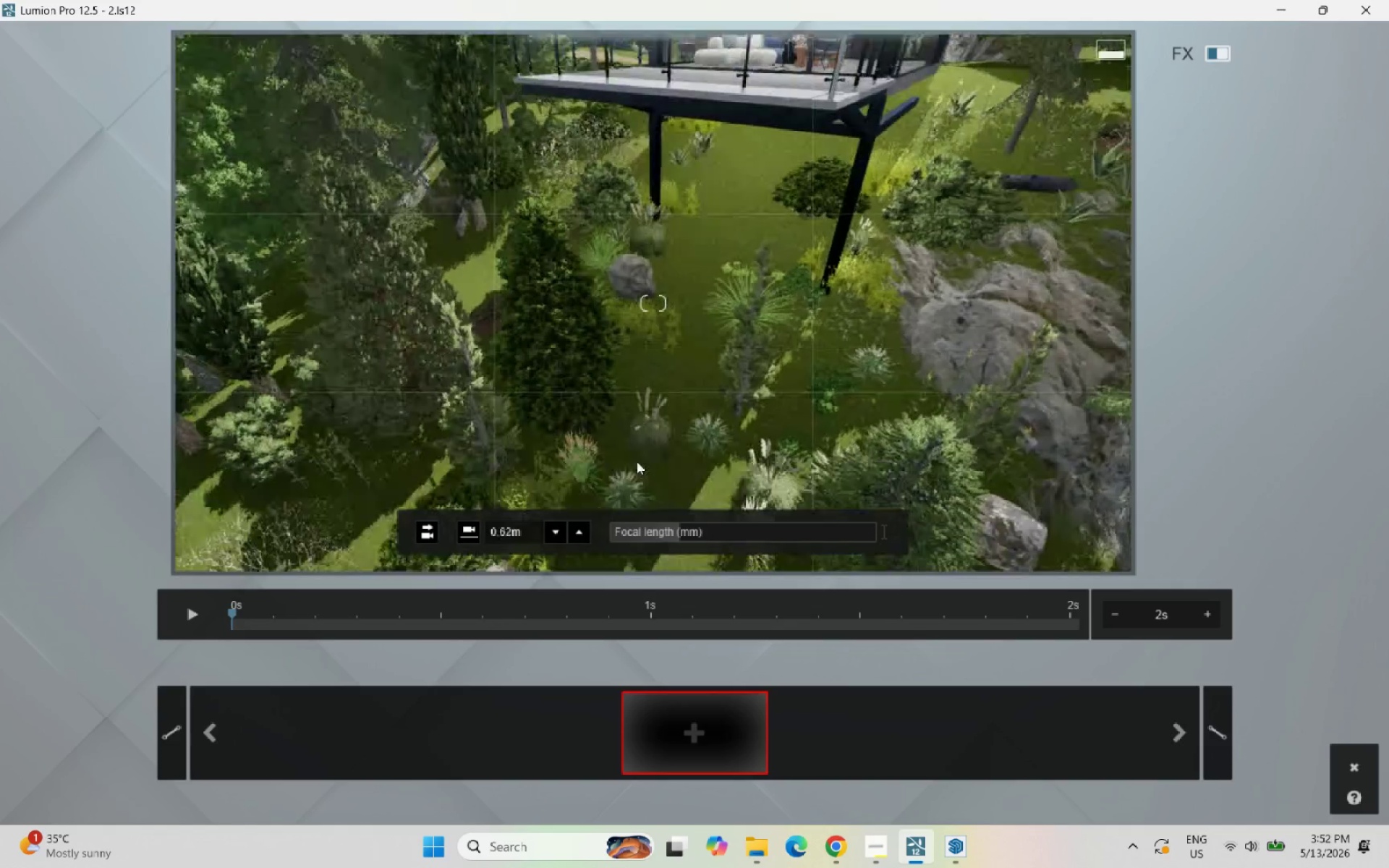 
right_click([637, 461])
 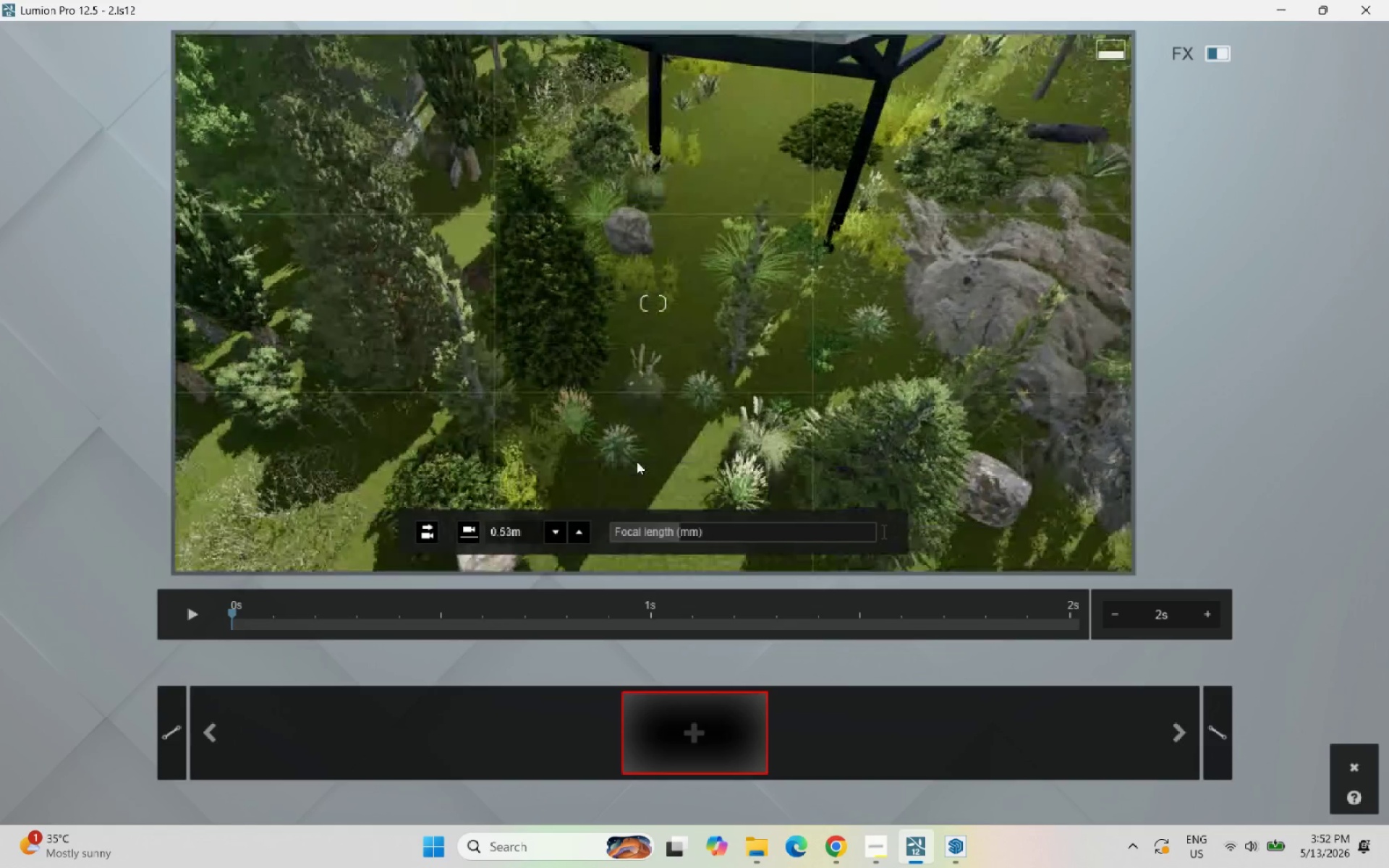 
key(W)
 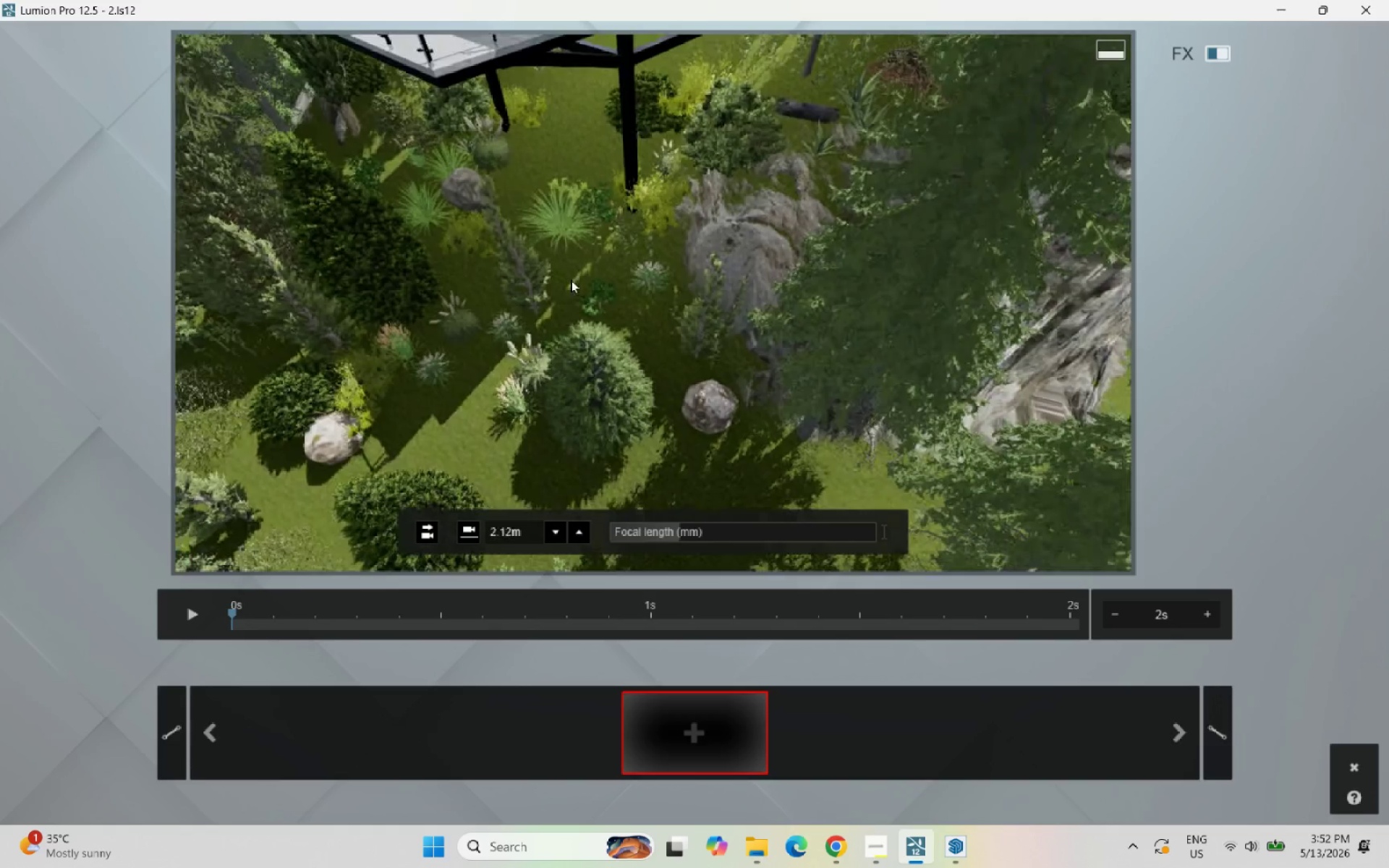 
hold_key(key=A, duration=0.45)
 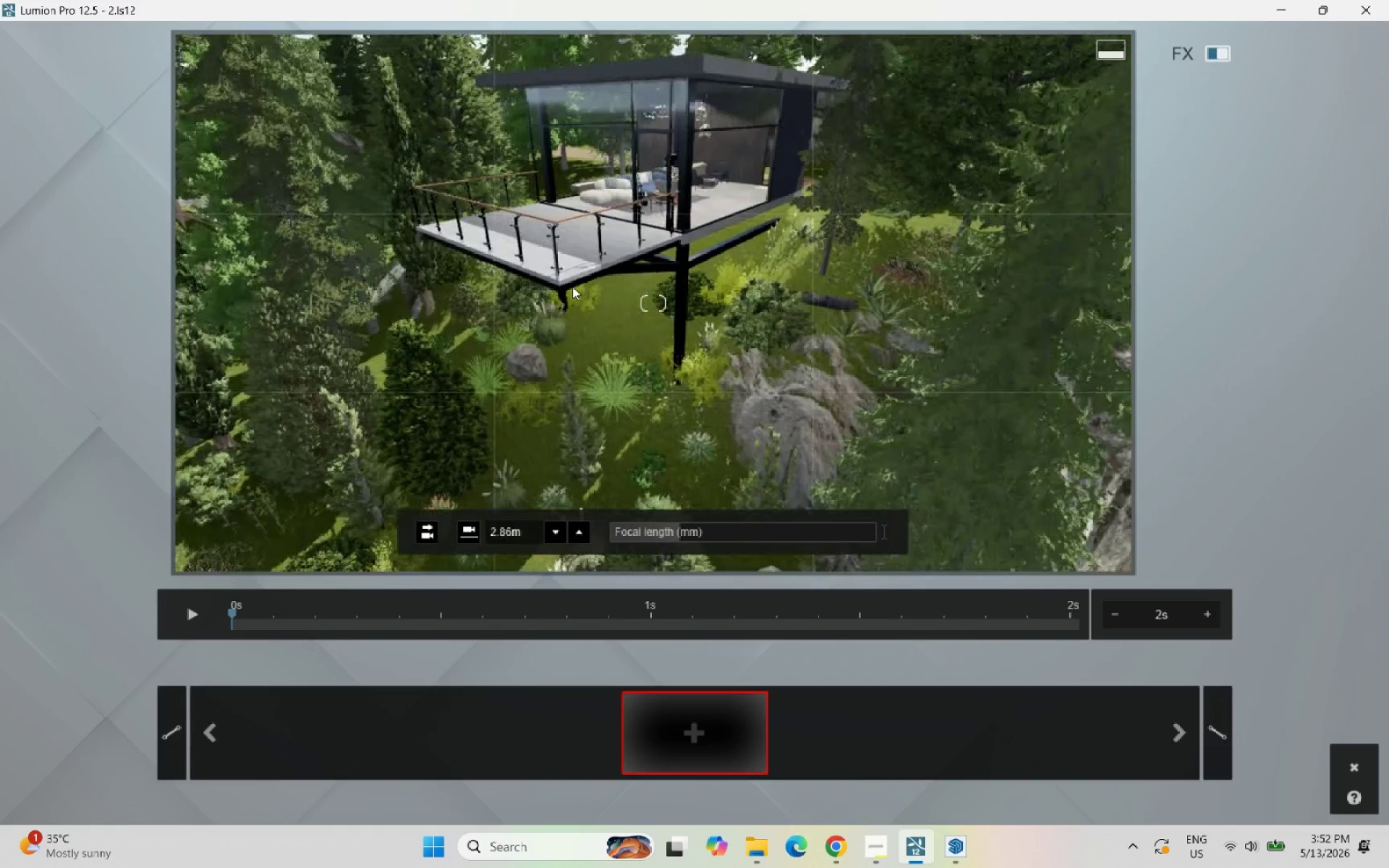 
scroll: coordinate [572, 278], scroll_direction: down, amount: 21.0
 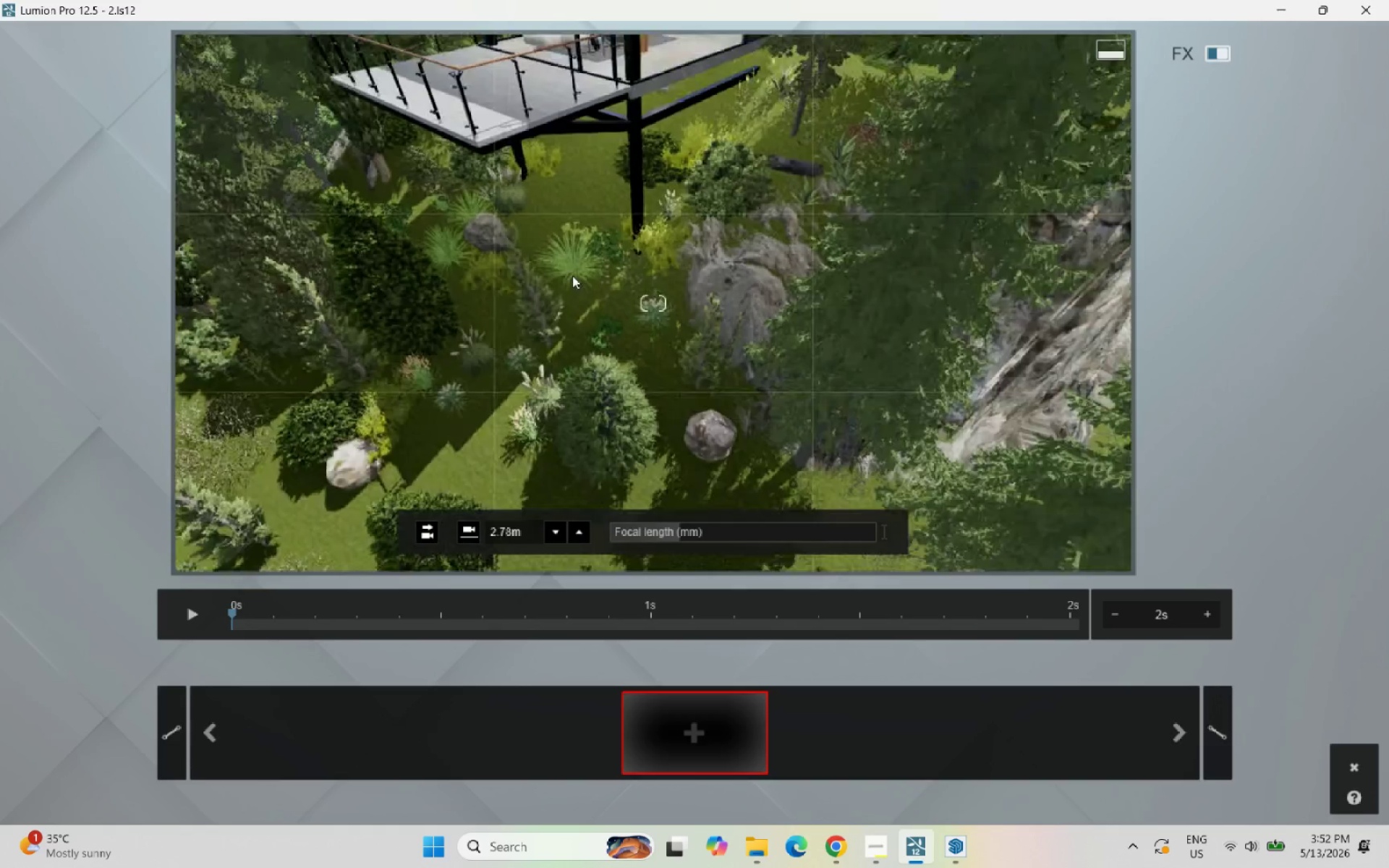 
hold_key(key=S, duration=1.09)
 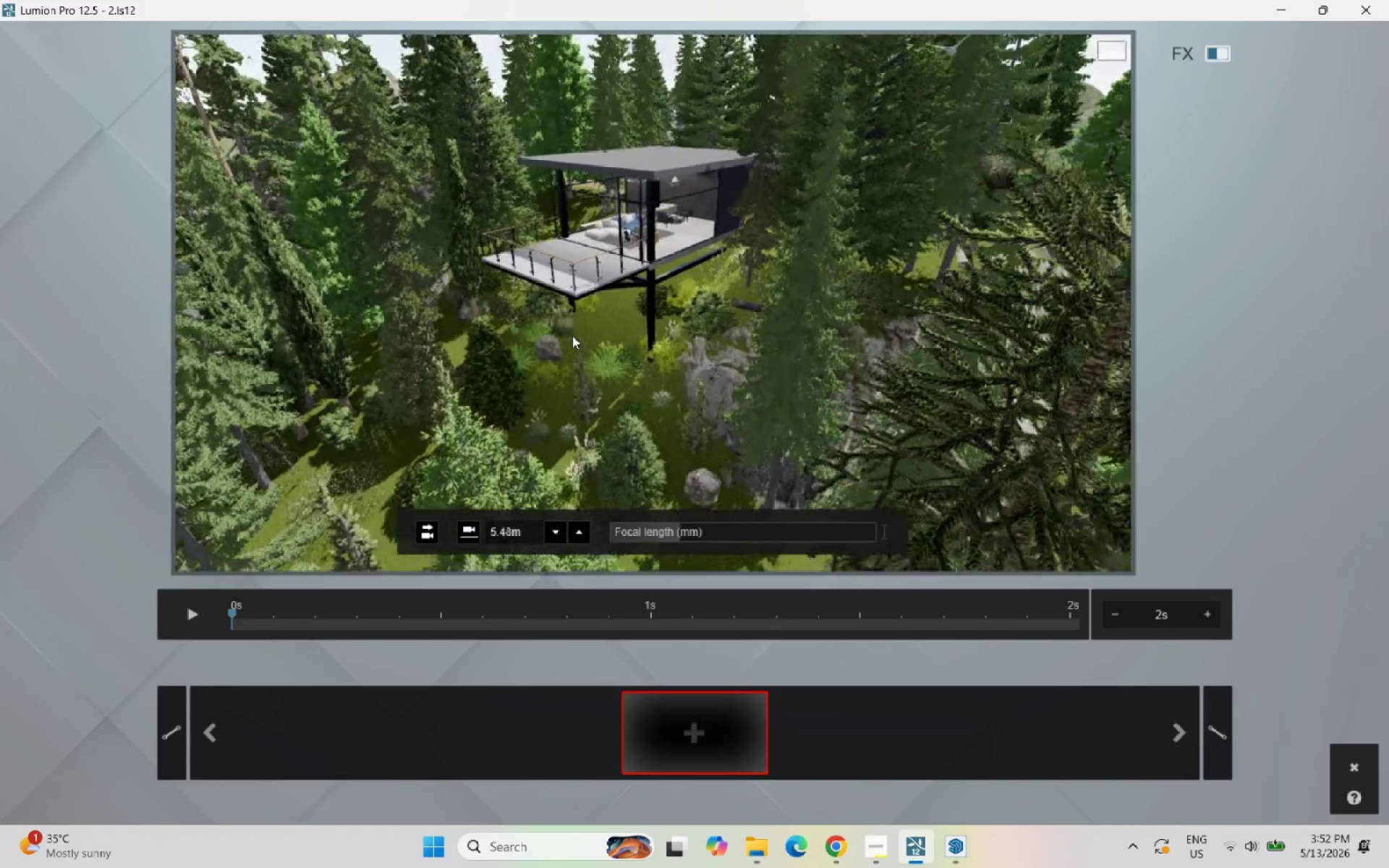 
hold_key(key=D, duration=0.47)
 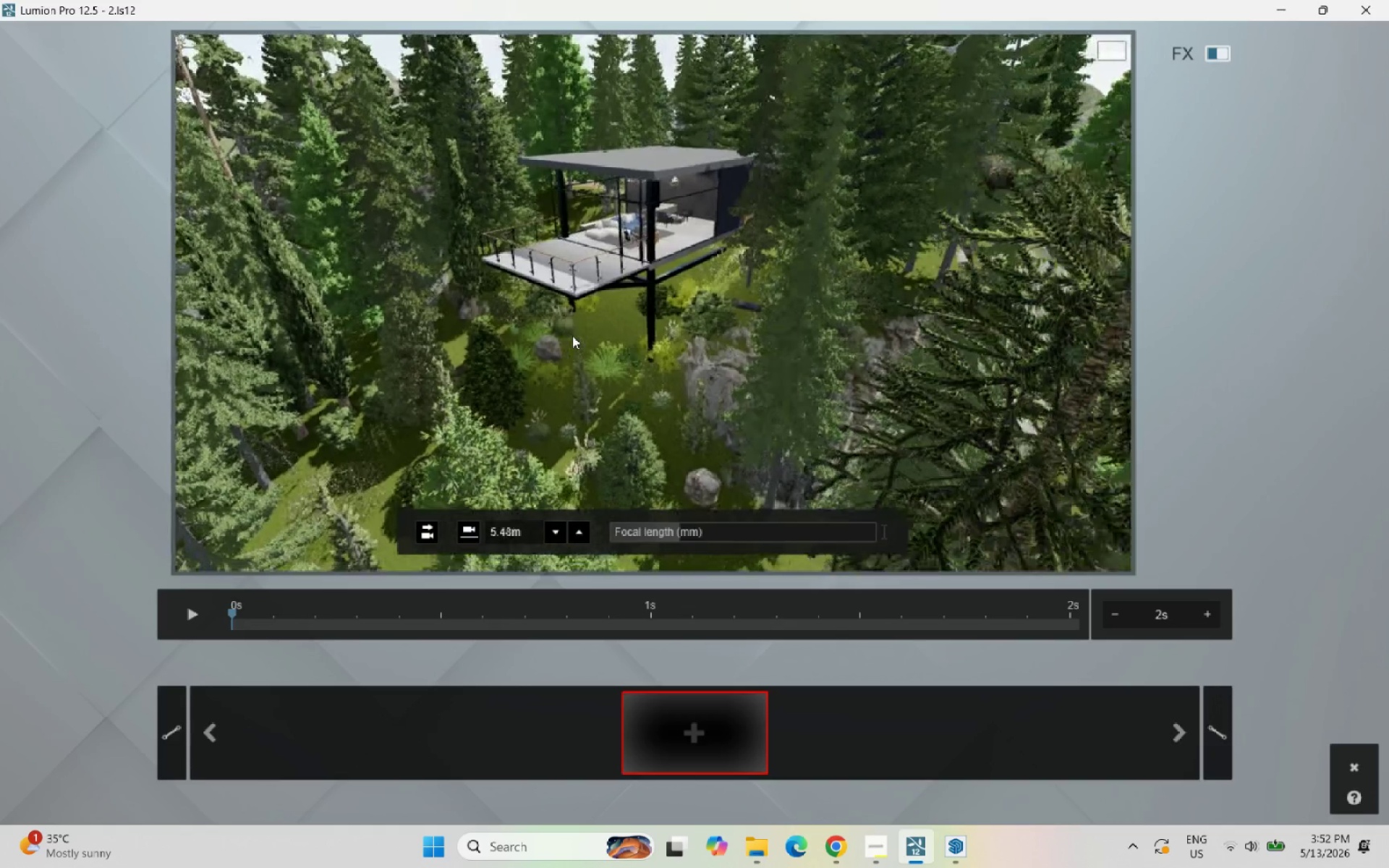 
scroll: coordinate [572, 336], scroll_direction: down, amount: 5.0
 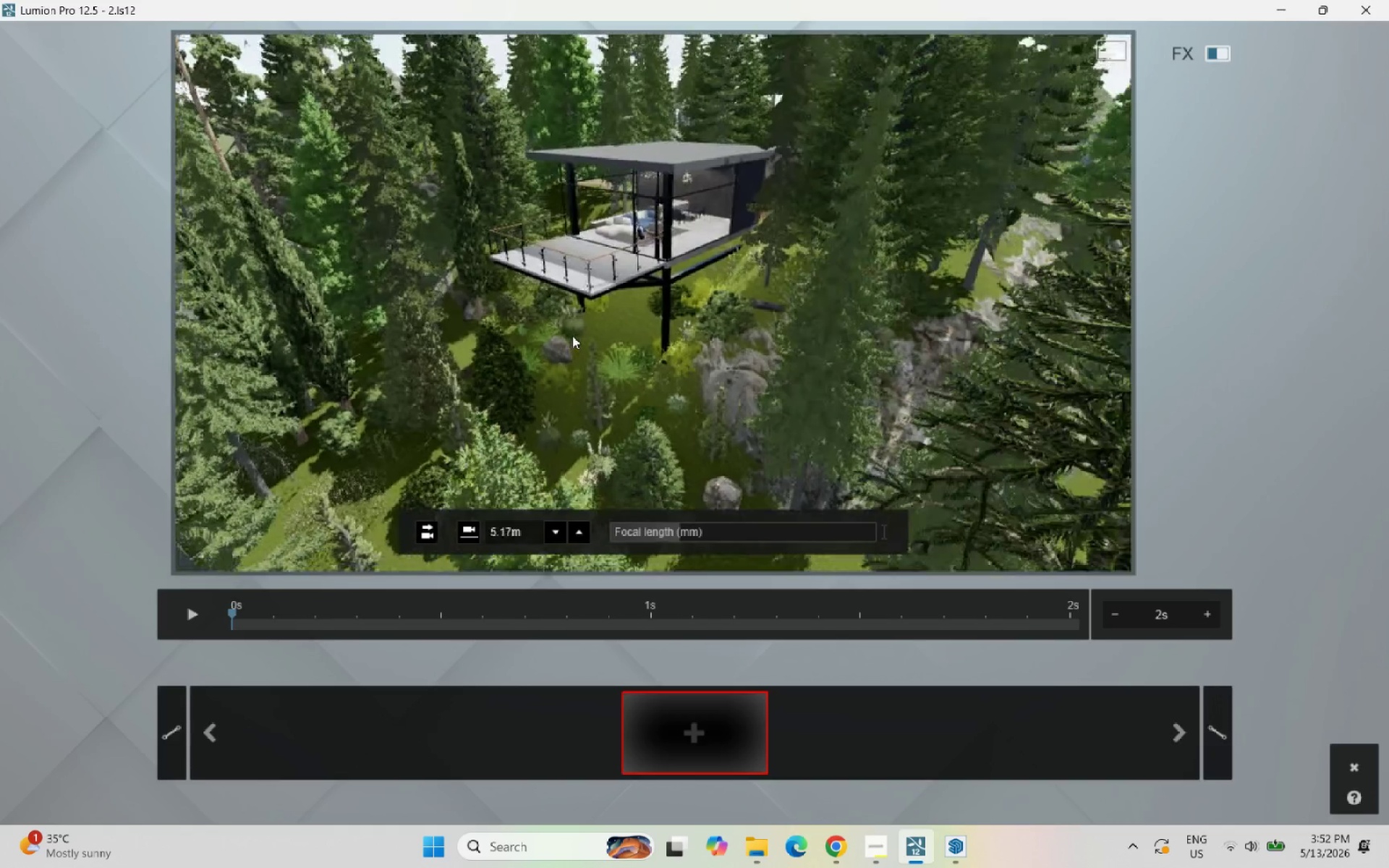 
hold_key(key=S, duration=0.94)
 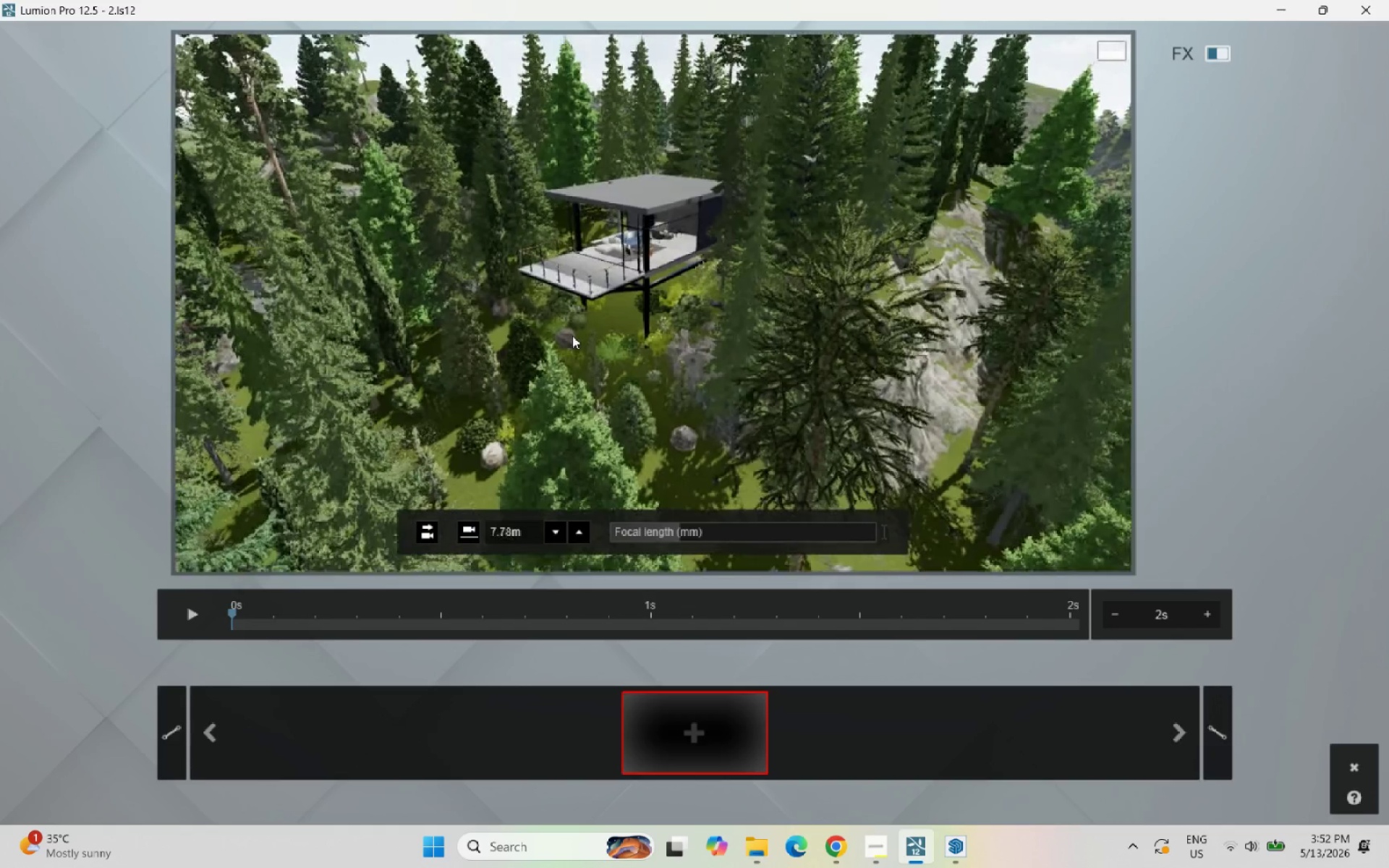 
scroll: coordinate [572, 336], scroll_direction: up, amount: 2.0
 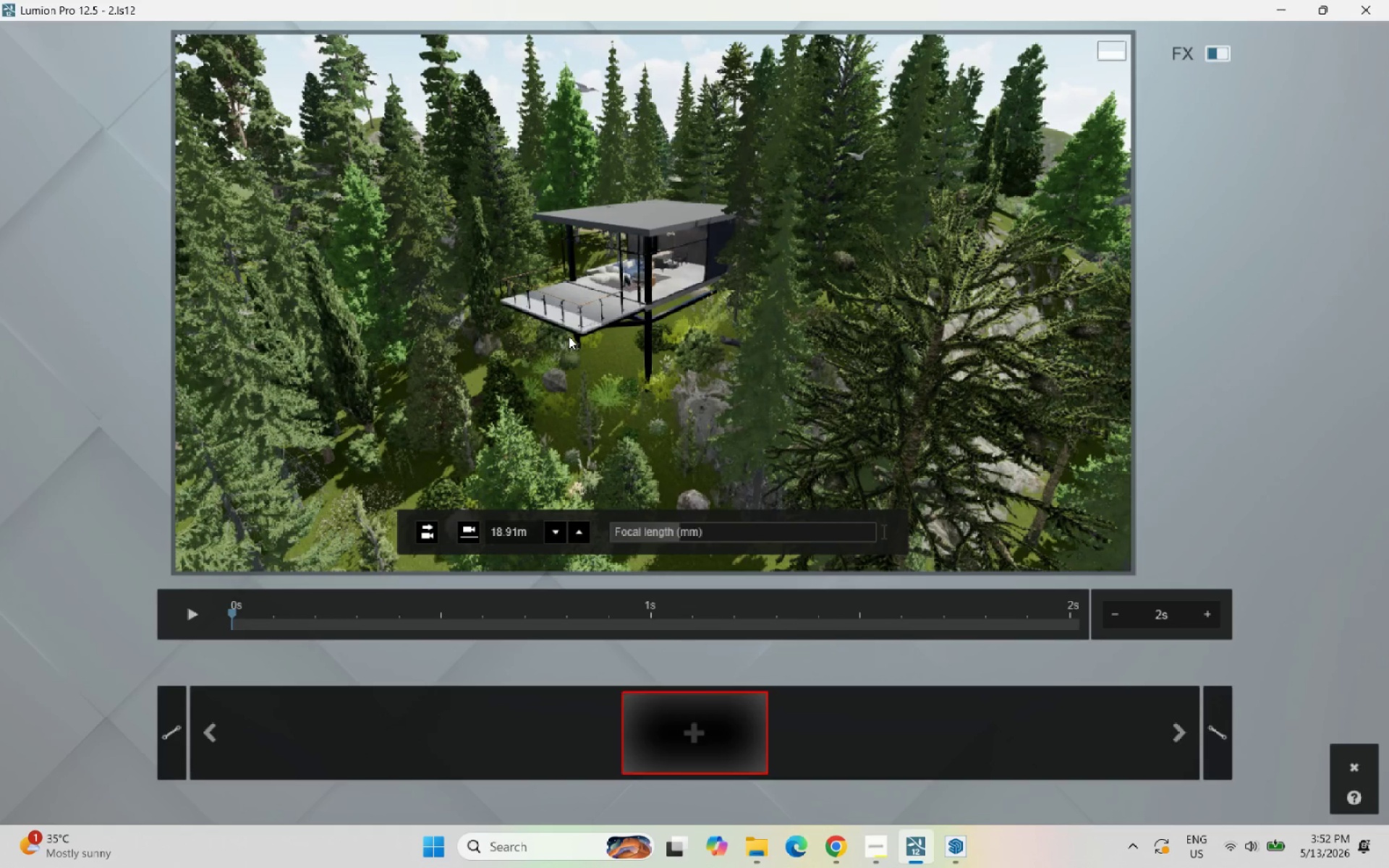 
left_click([645, 713])
 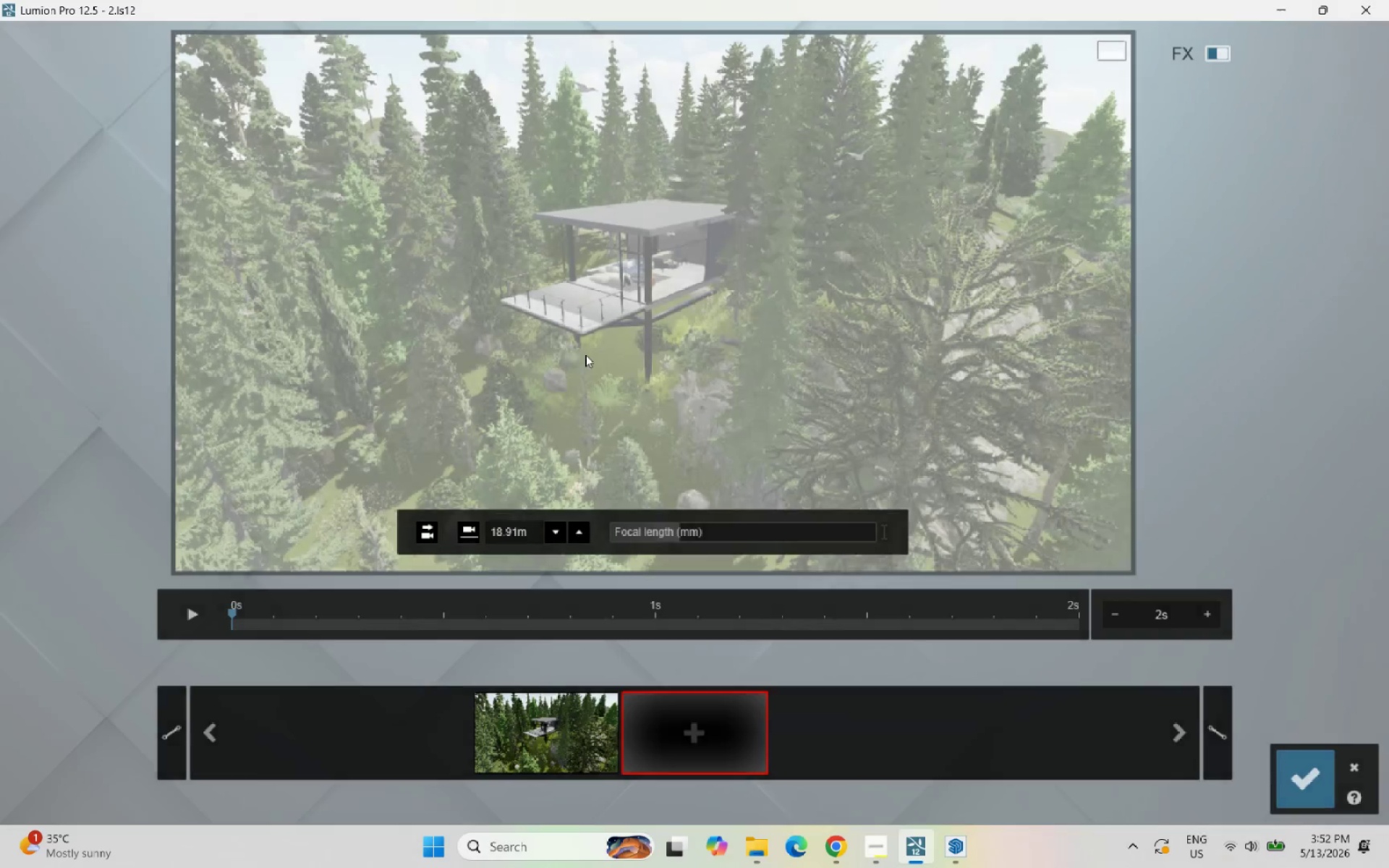 
scroll: coordinate [573, 322], scroll_direction: up, amount: 2.0
 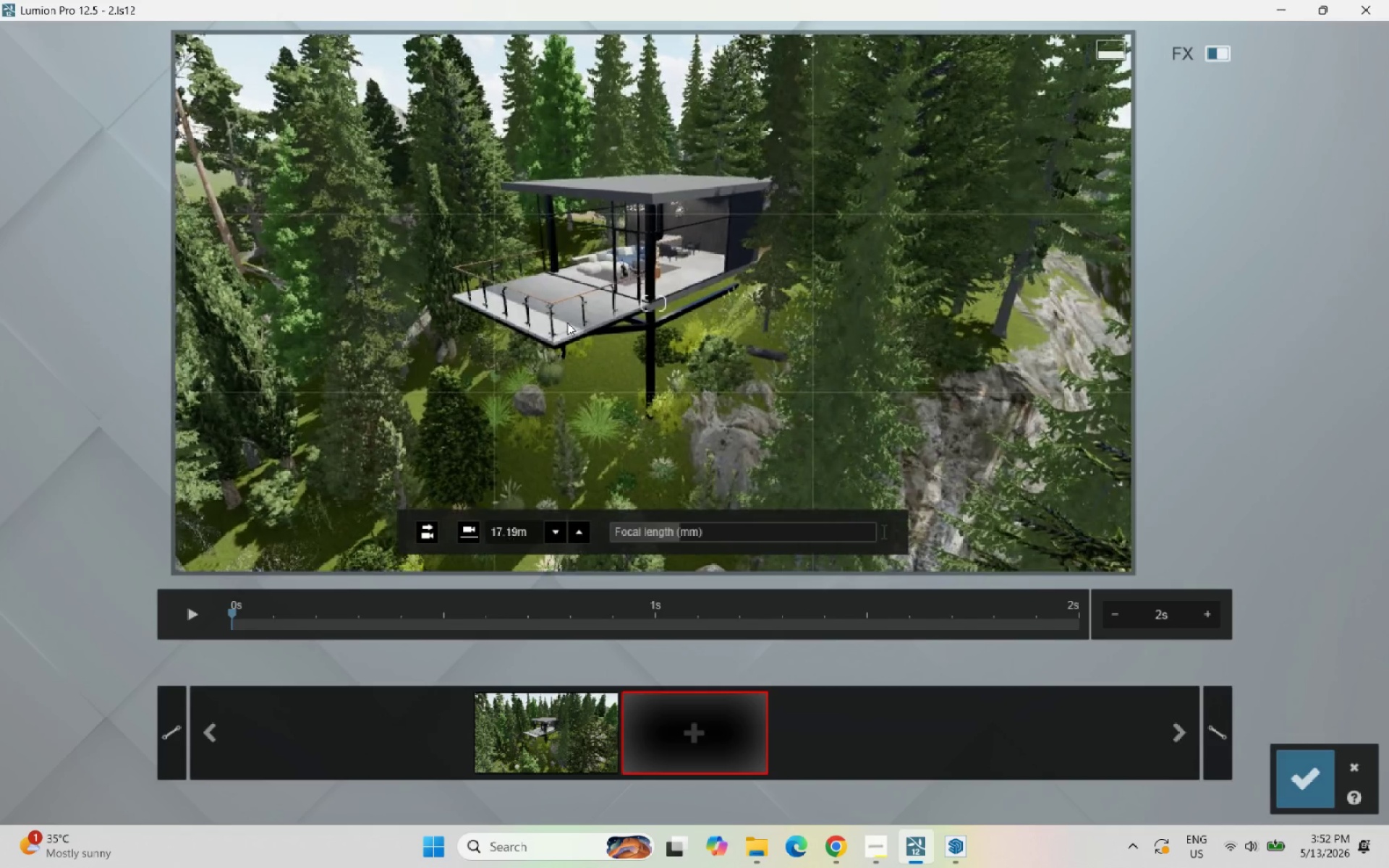 
right_click([567, 323])
 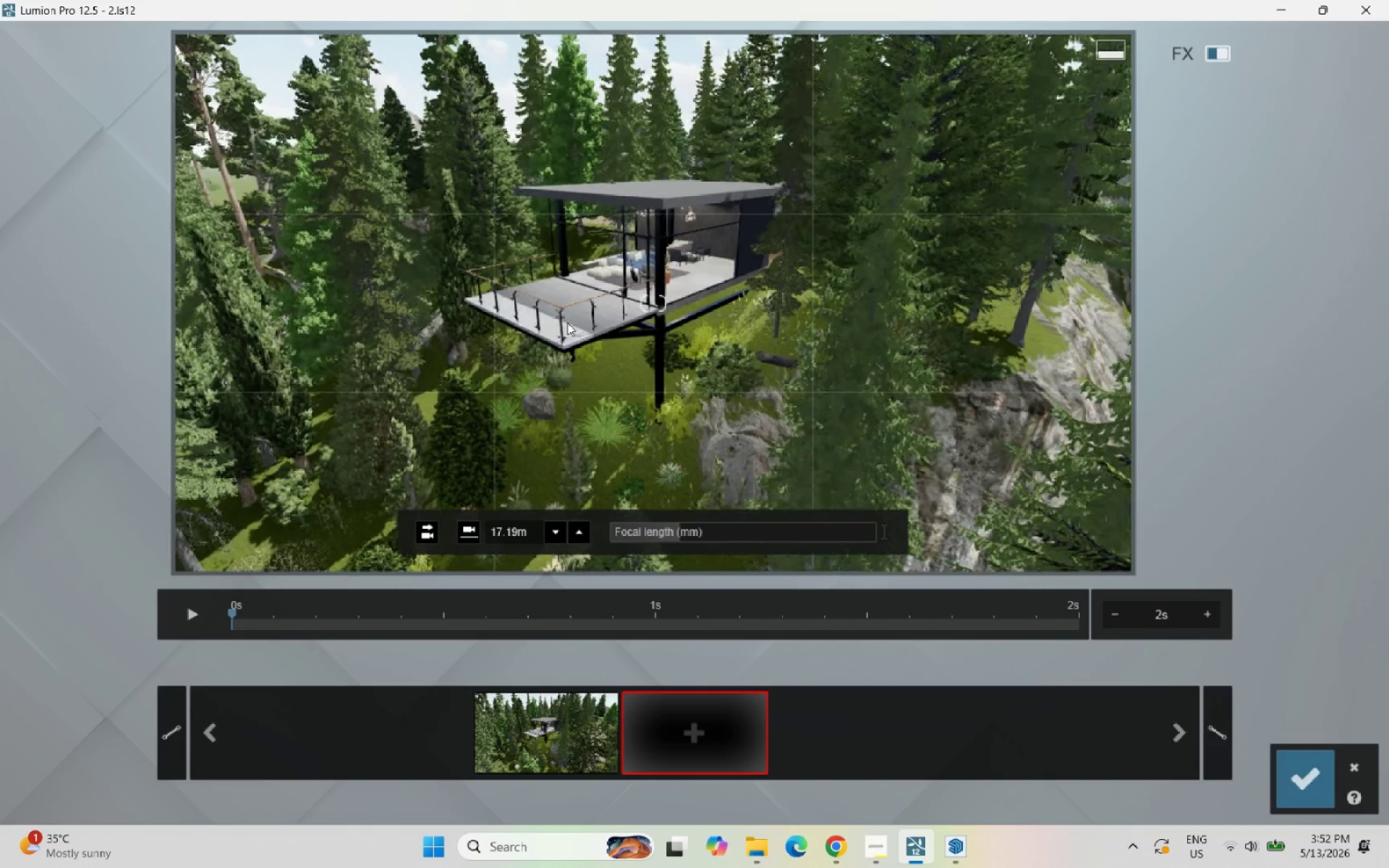 
scroll: coordinate [567, 323], scroll_direction: up, amount: 2.0
 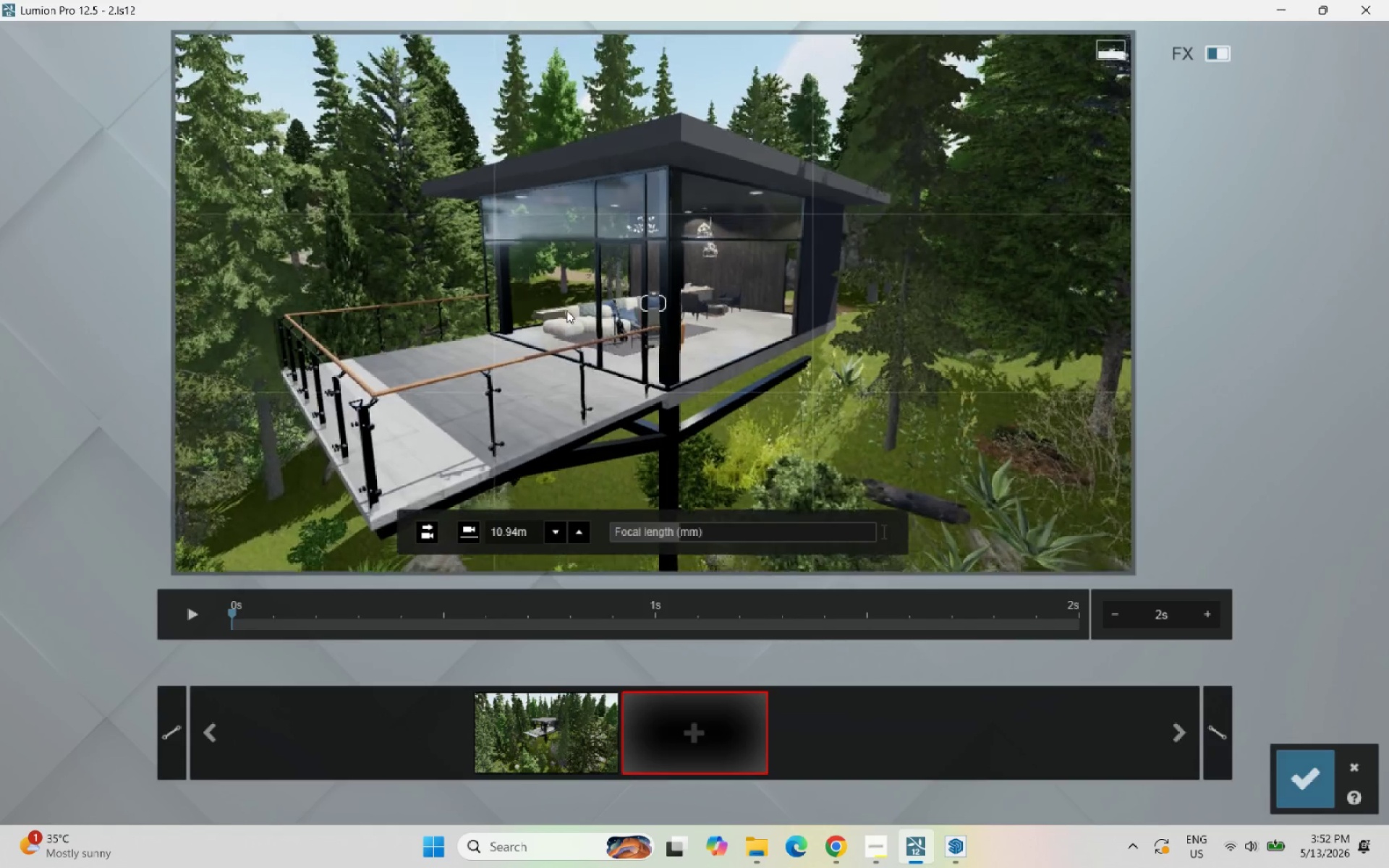 
wait(5.58)
 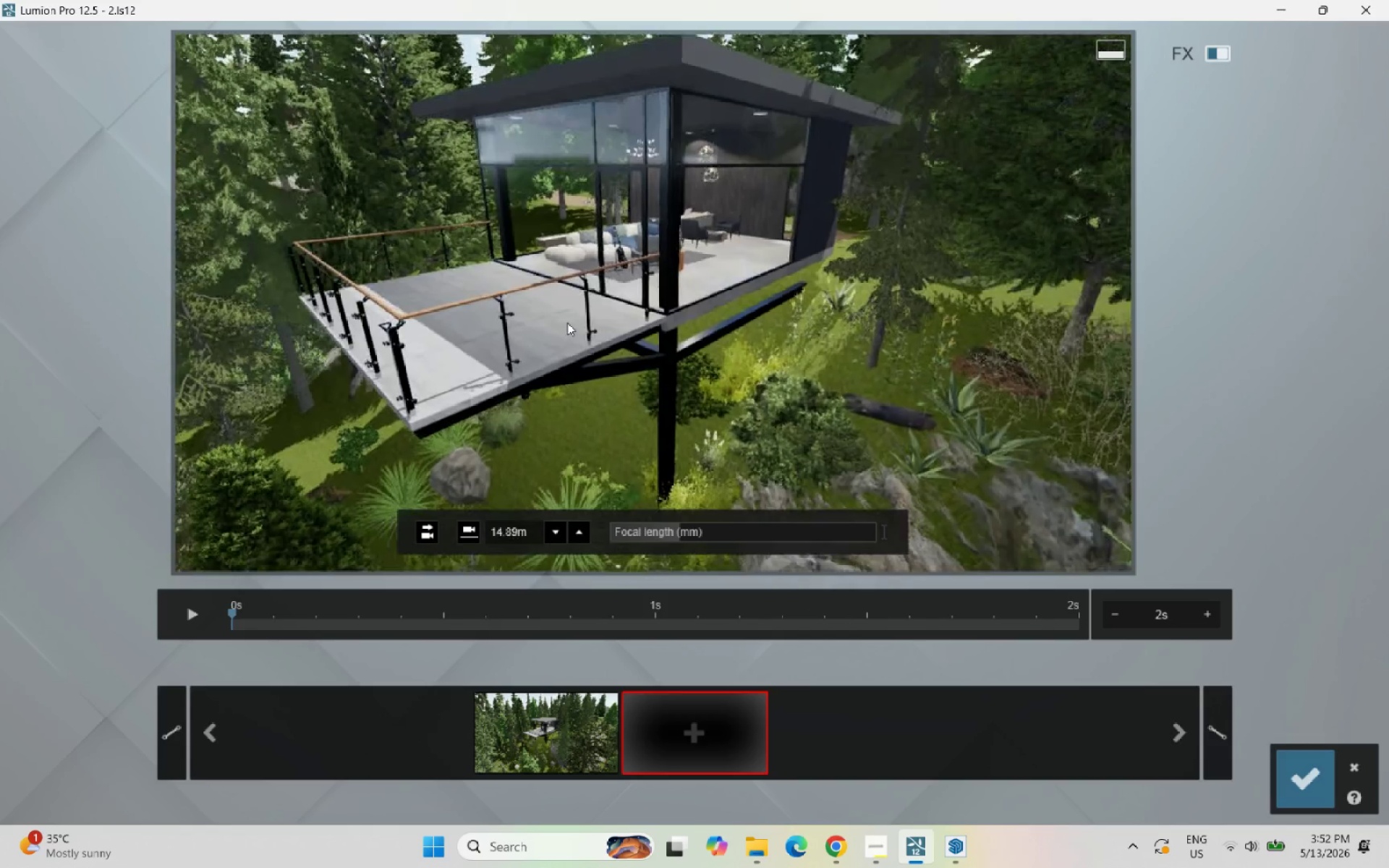 
right_click([566, 315])
 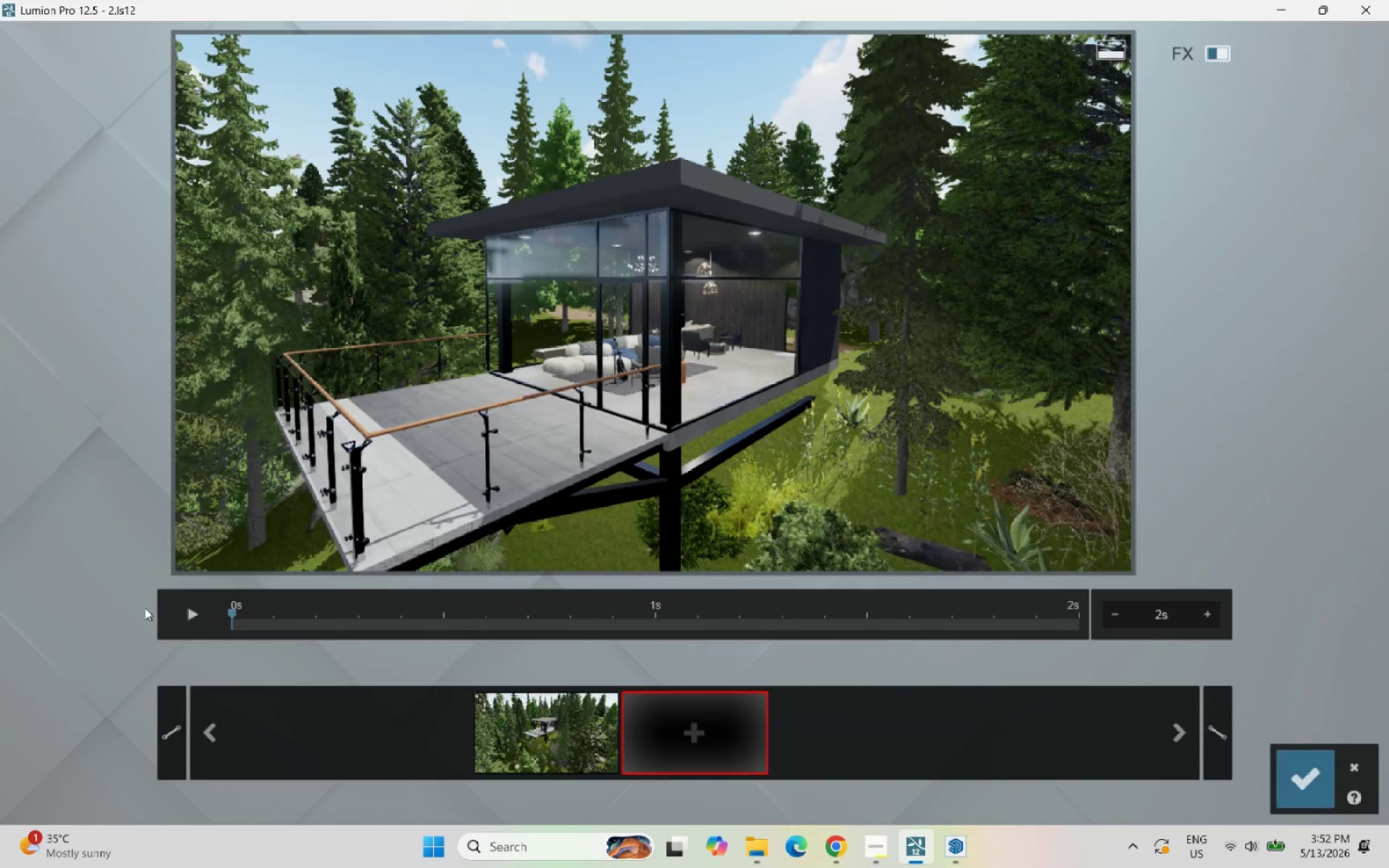 
left_click([175, 608])
 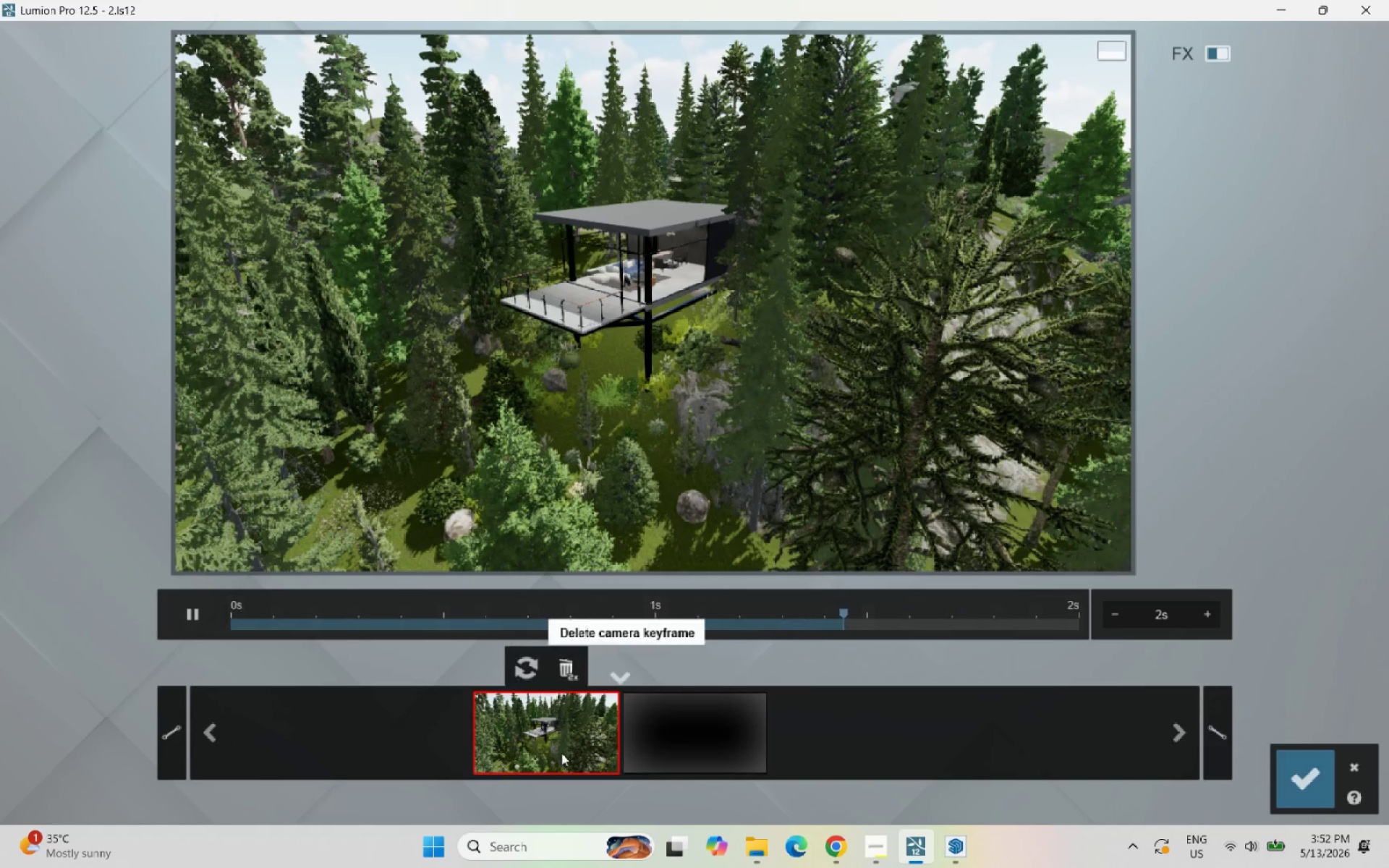 
wait(6.17)
 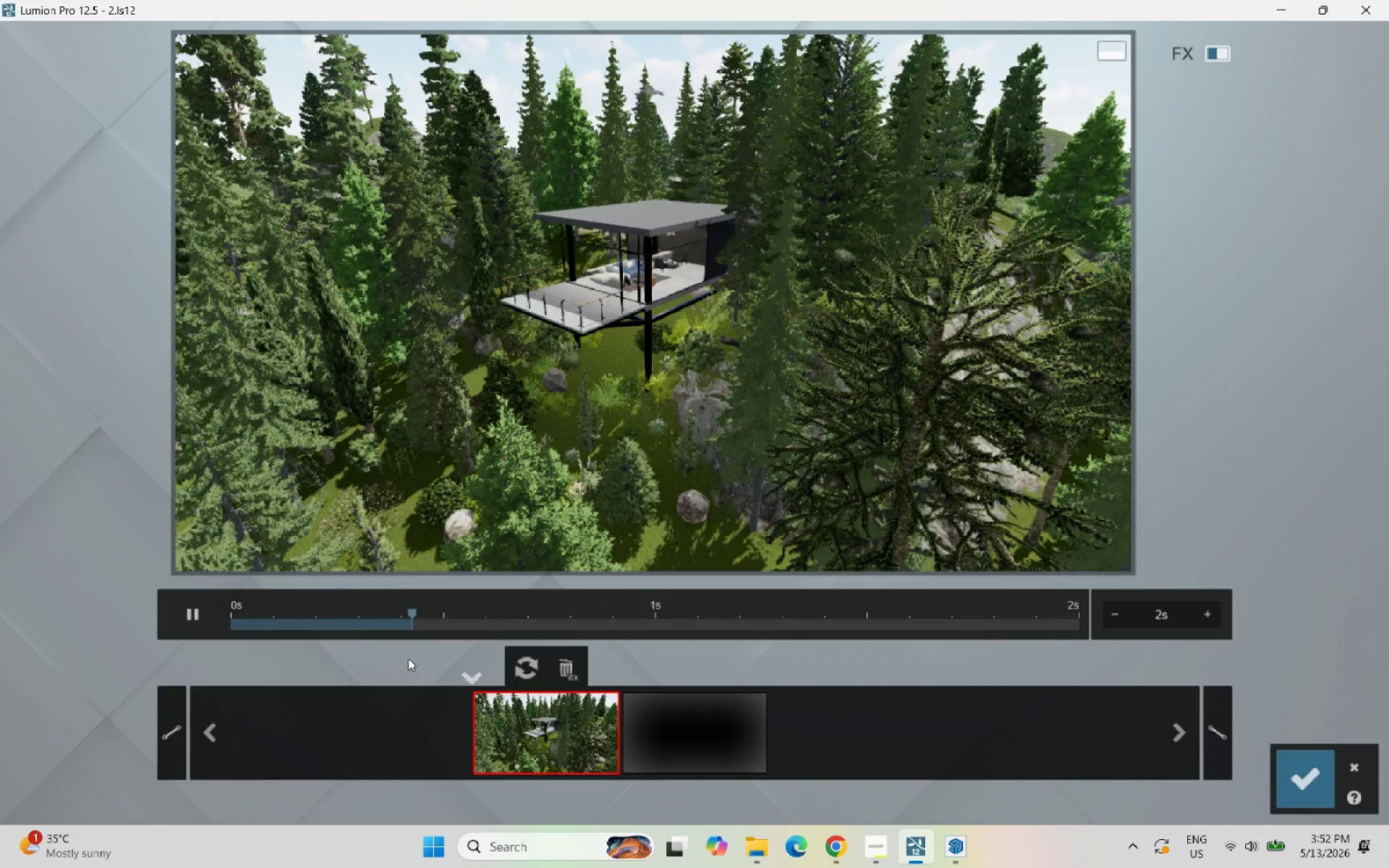 
left_click([676, 729])
 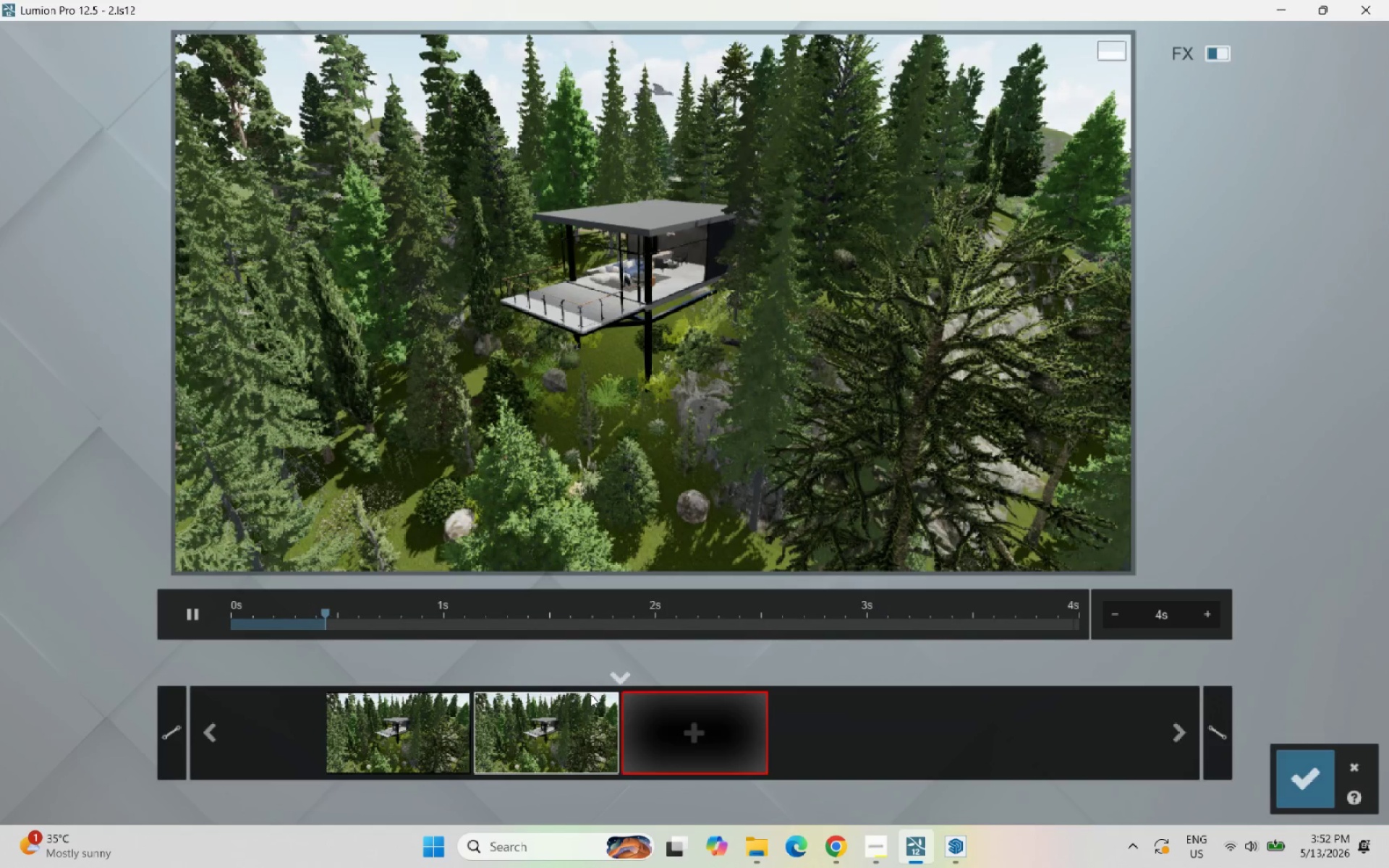 
left_click([590, 692])
 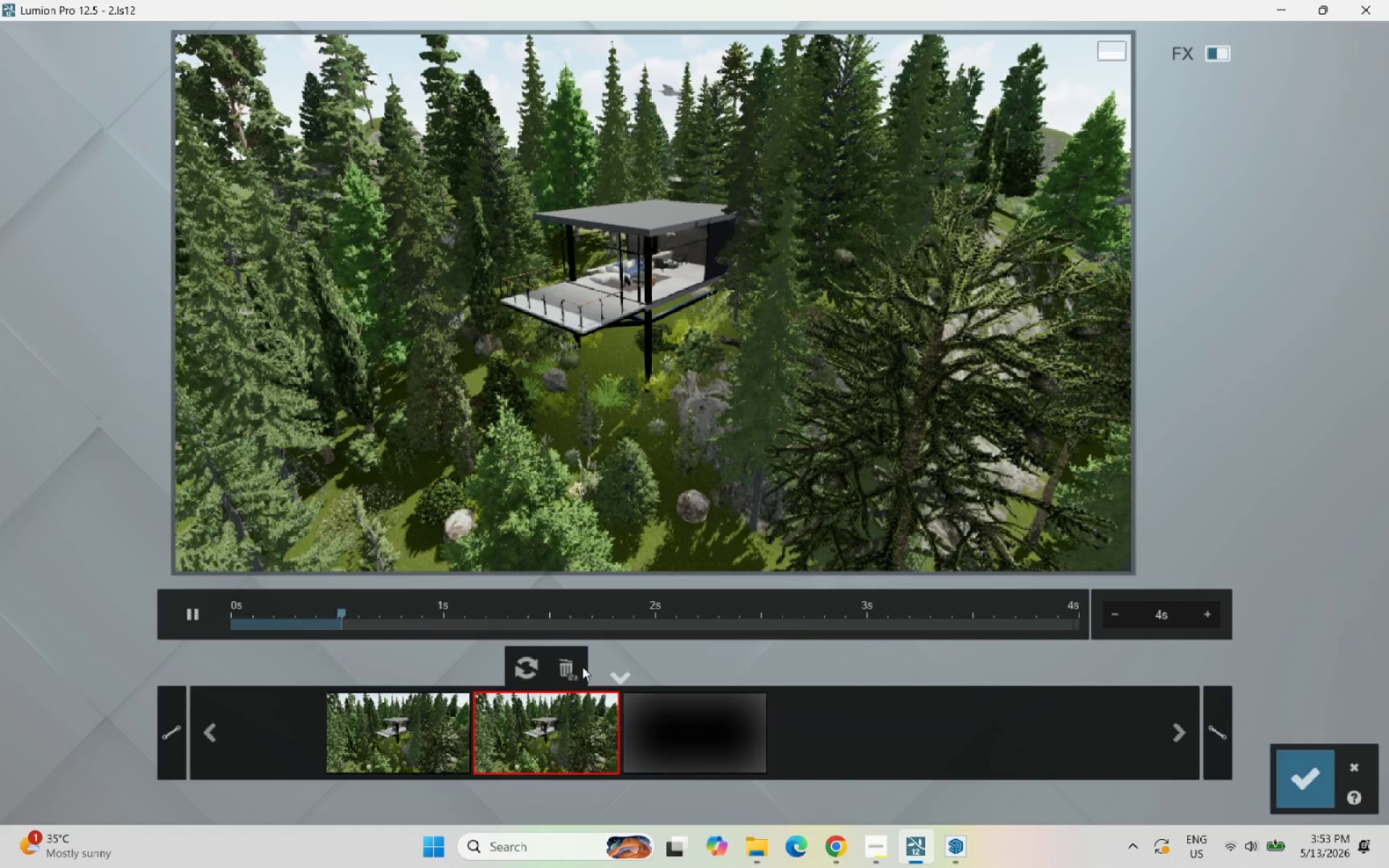 
double_click([573, 663])
 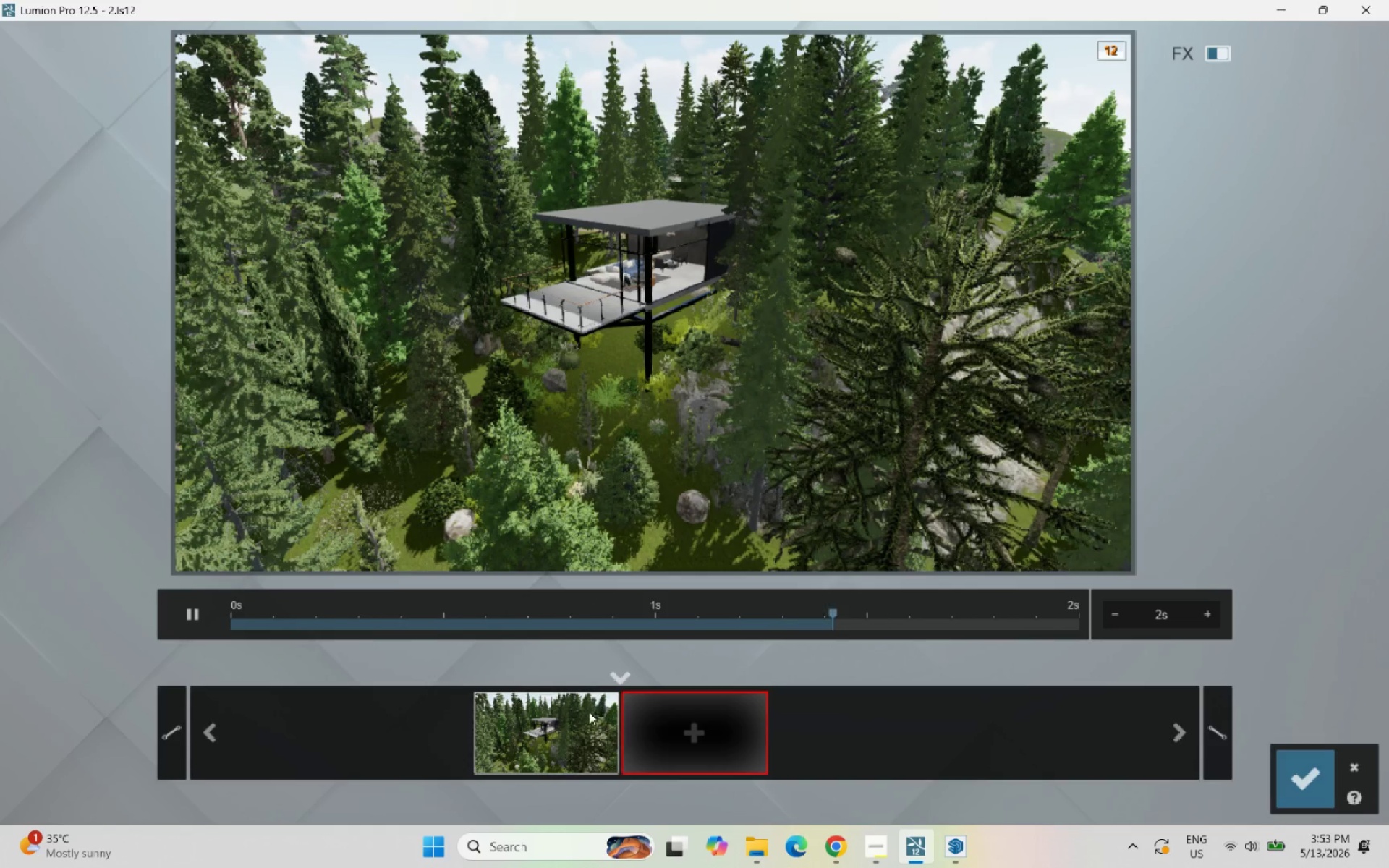 
left_click([644, 715])
 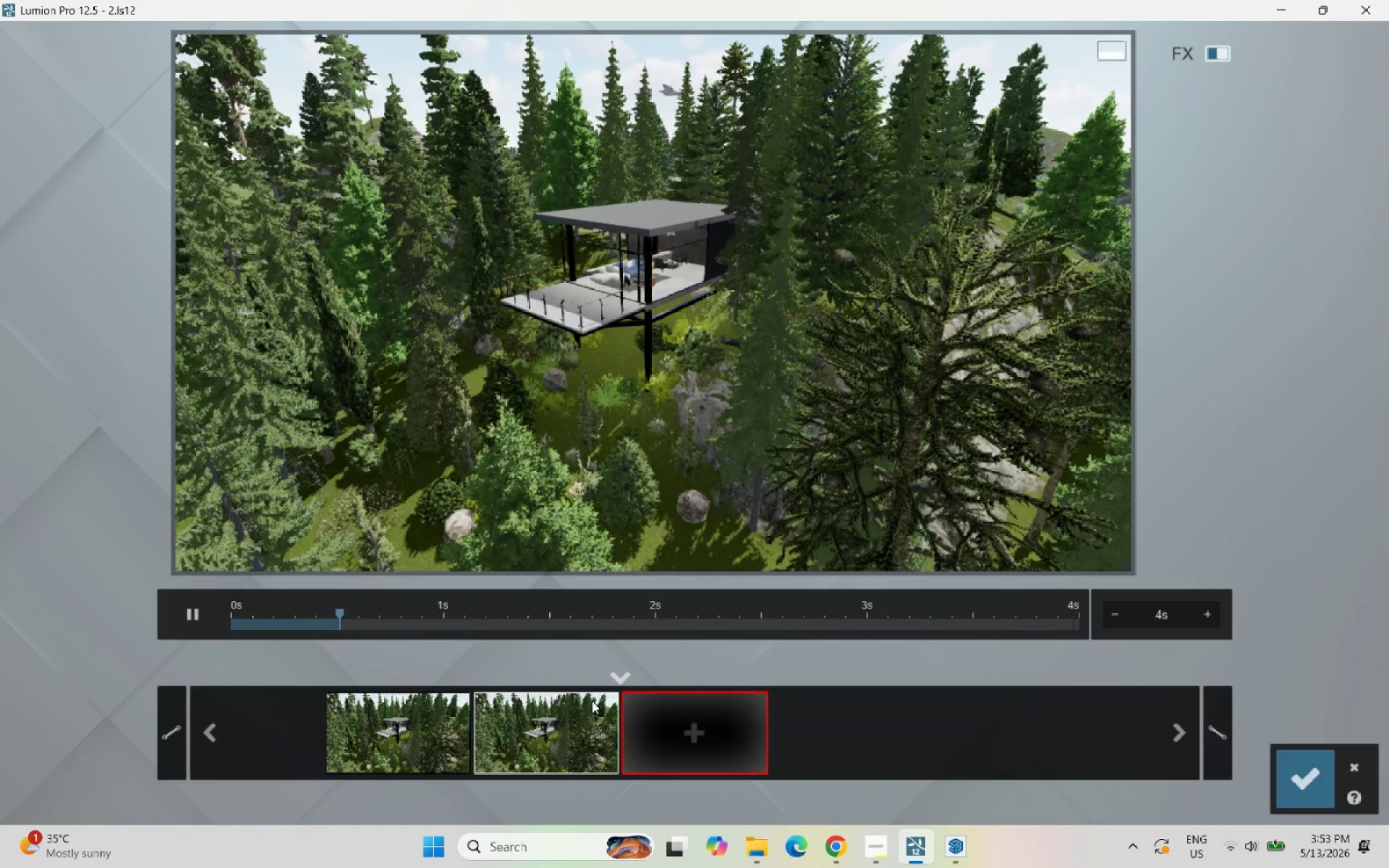 
left_click([592, 701])
 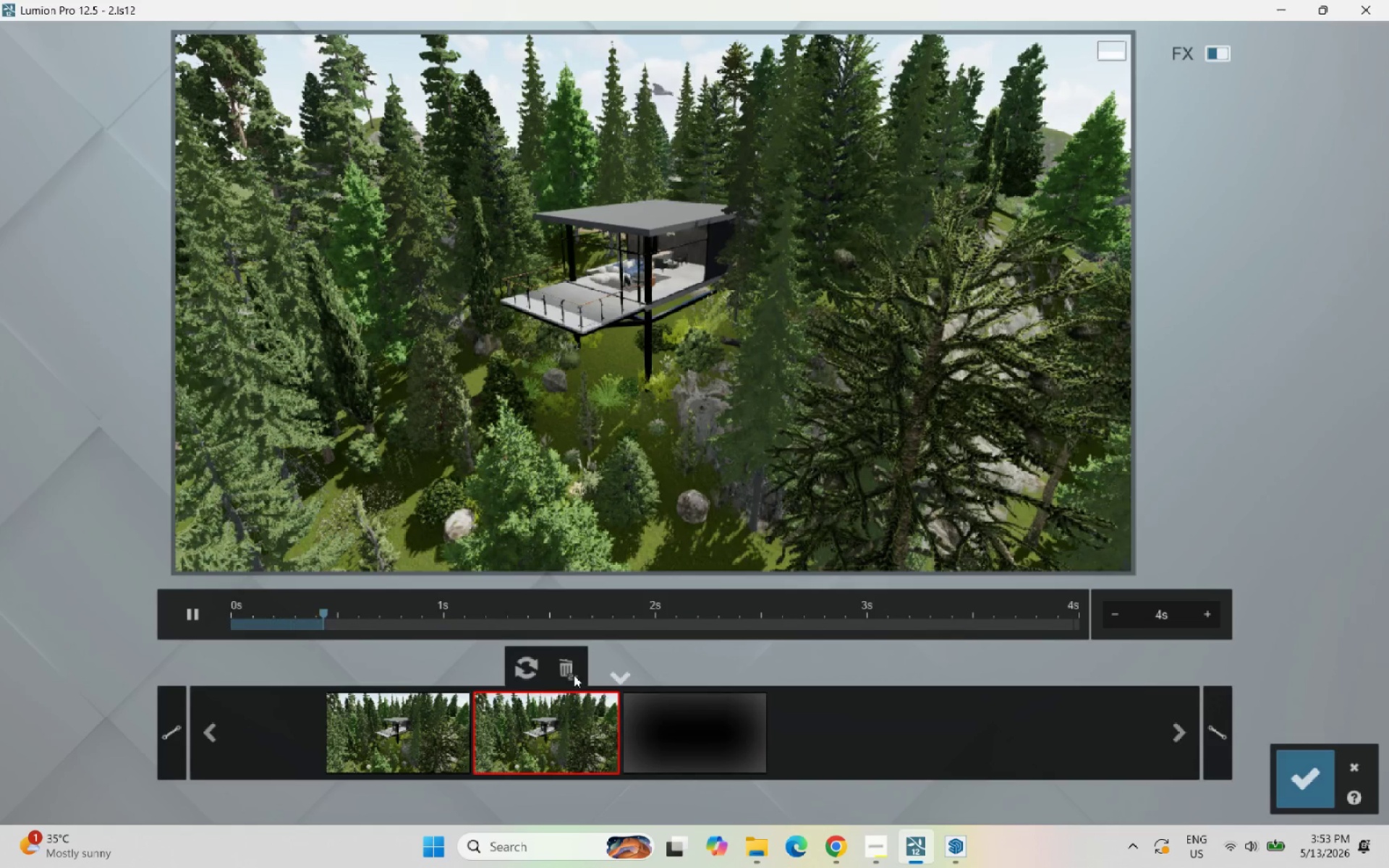 
double_click([570, 673])
 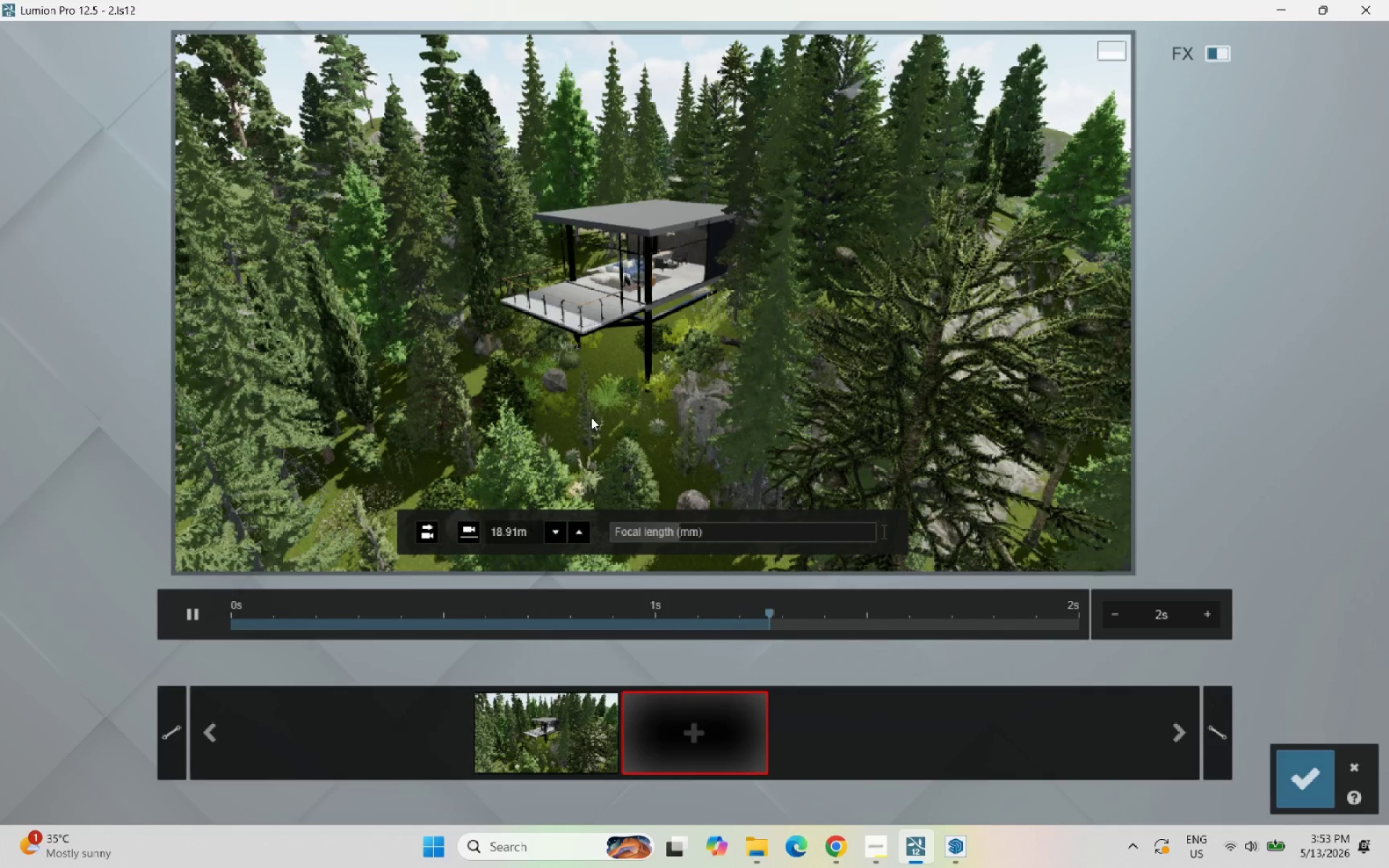 
hold_key(key=W, duration=0.64)
 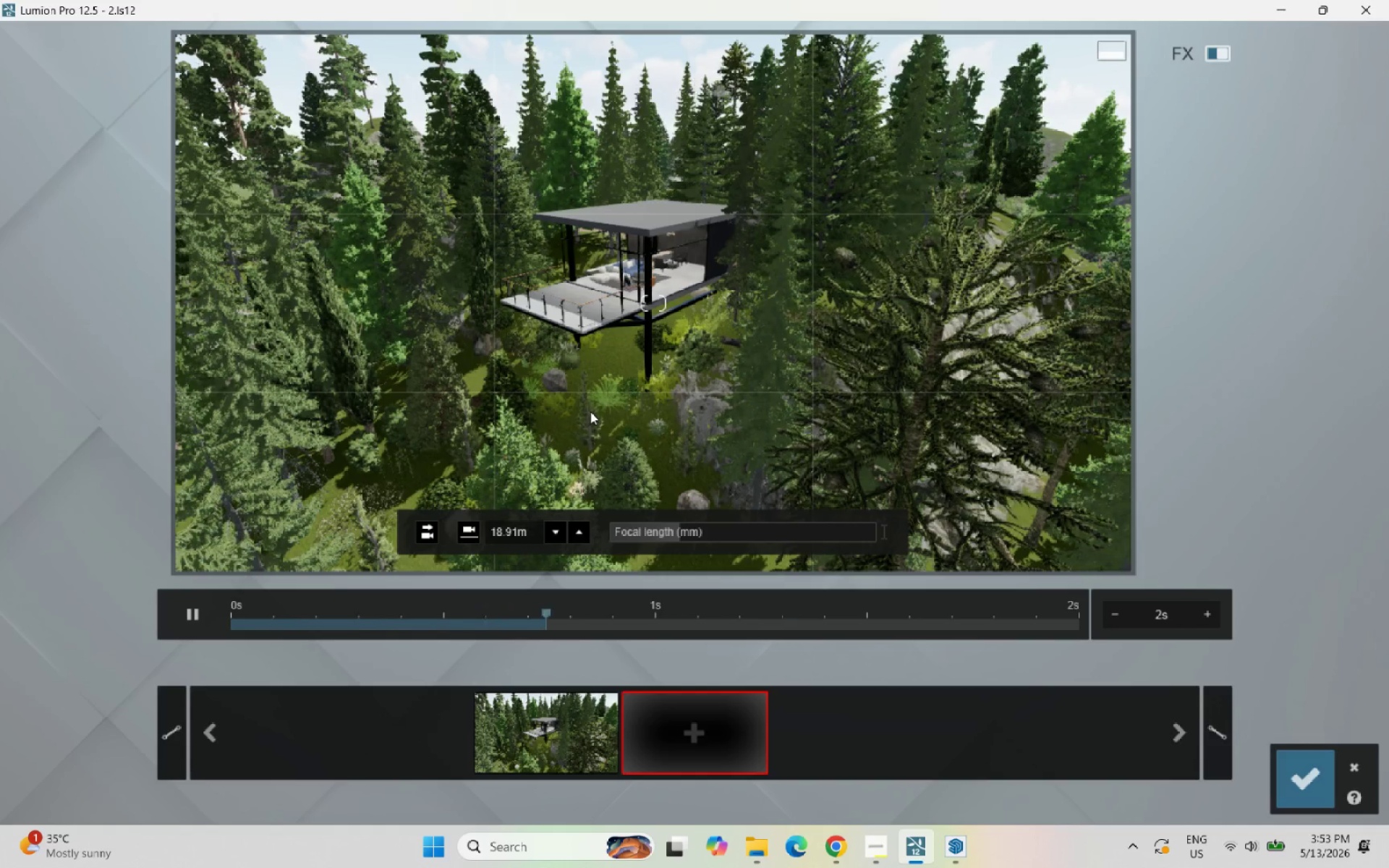 
hold_key(key=W, duration=0.48)
 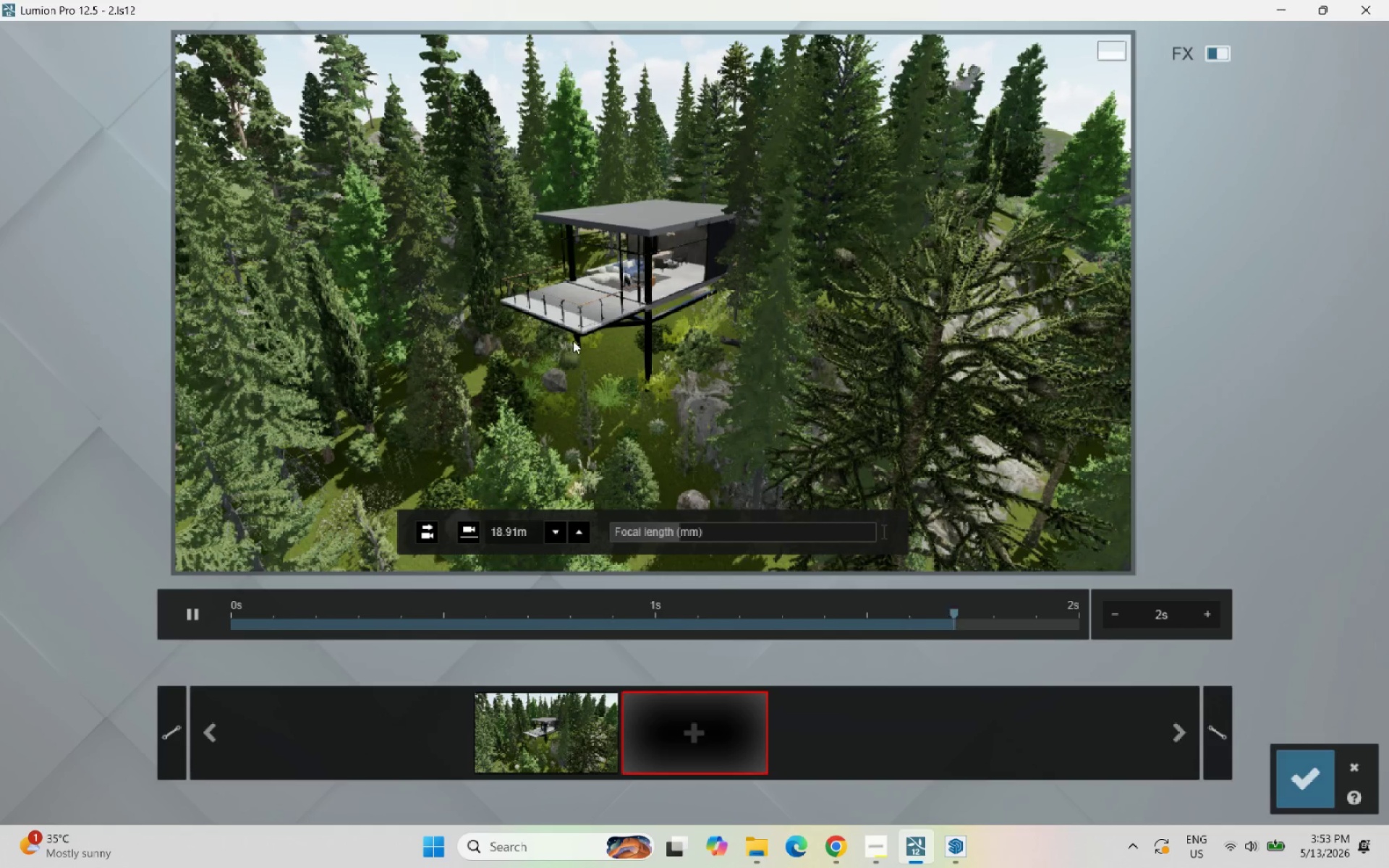 
scroll: coordinate [573, 331], scroll_direction: up, amount: 2.0
 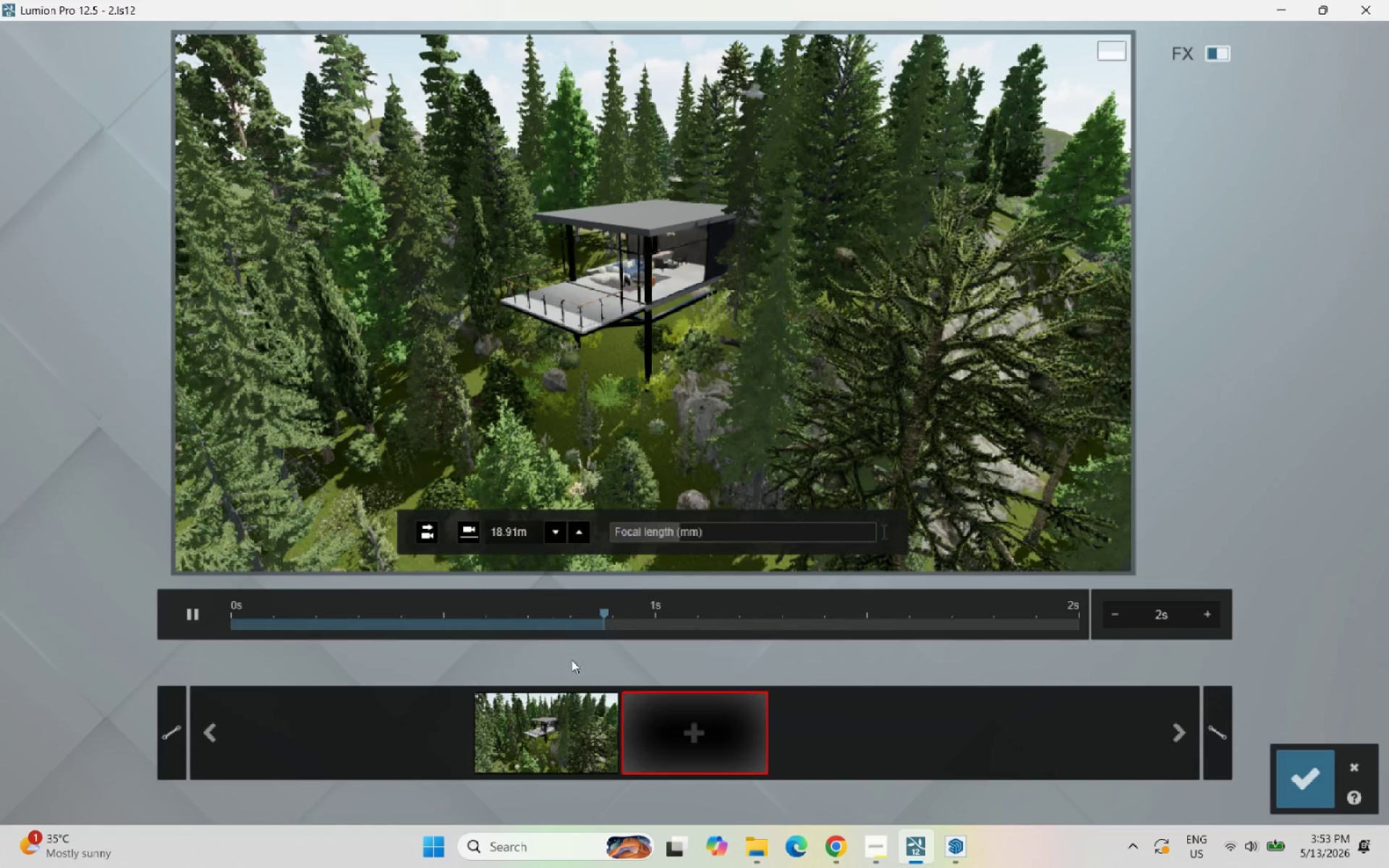 
left_click([558, 722])
 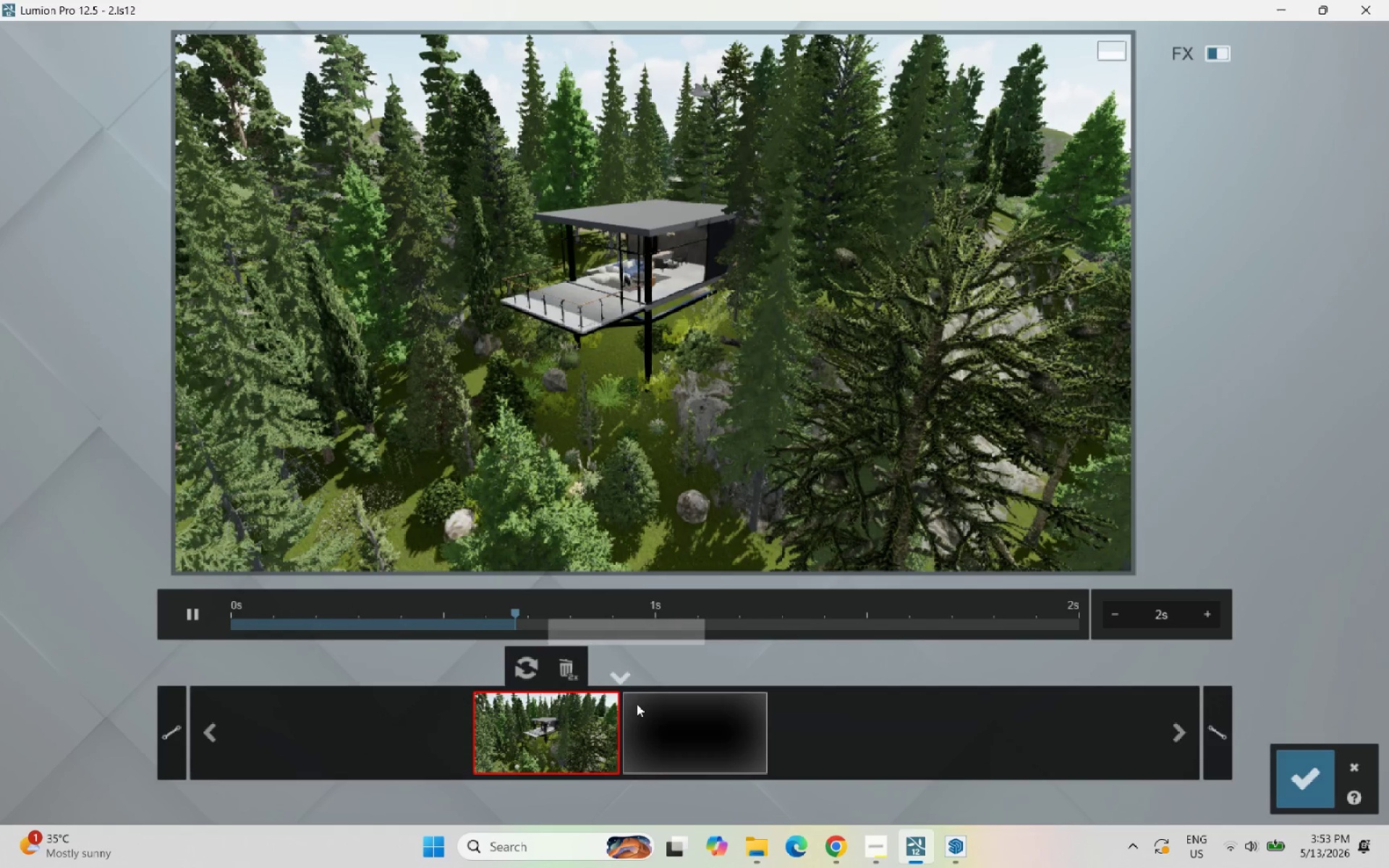 
scroll: coordinate [584, 367], scroll_direction: up, amount: 2.0
 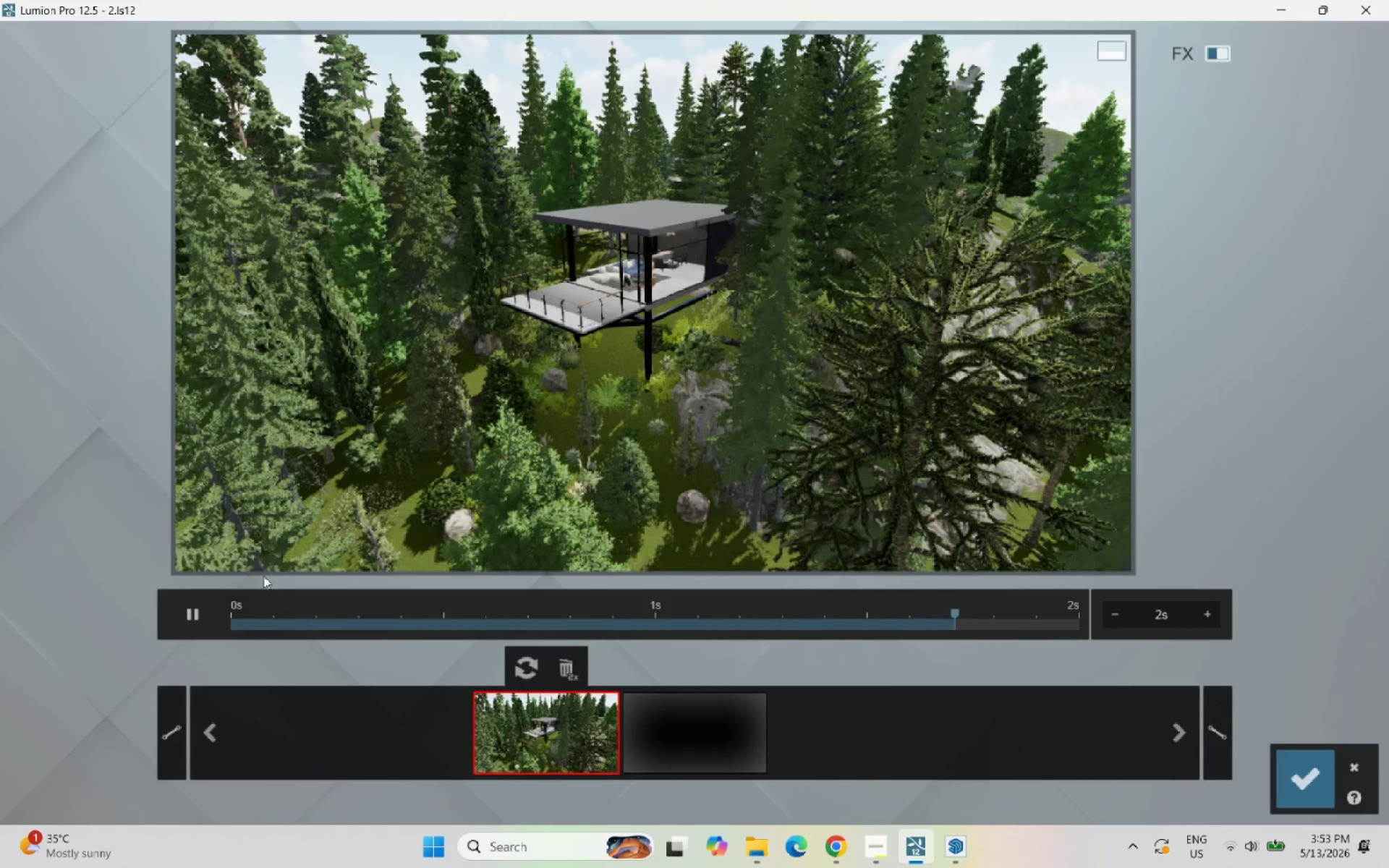 
left_click([205, 609])
 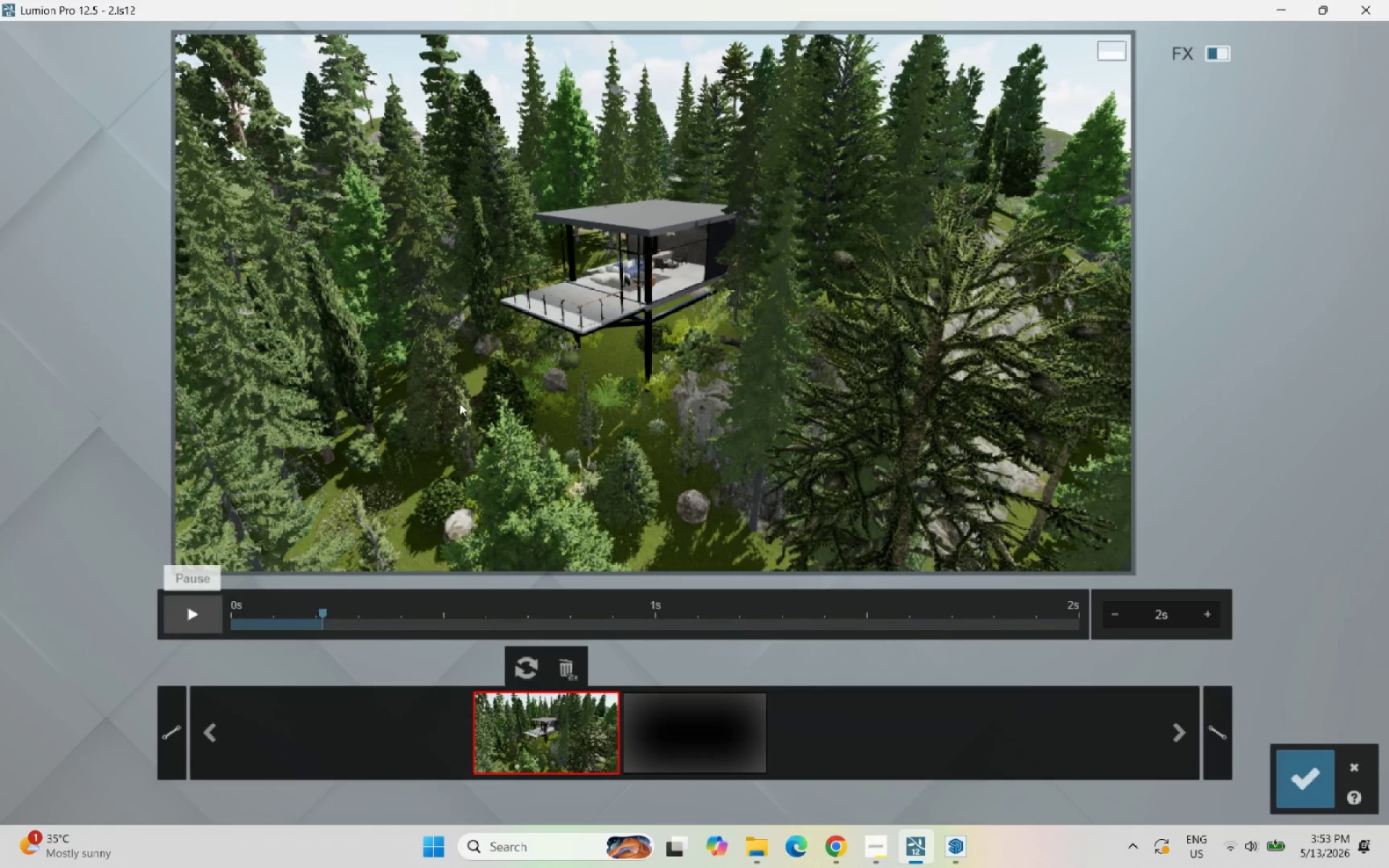 
scroll: coordinate [574, 391], scroll_direction: up, amount: 11.0
 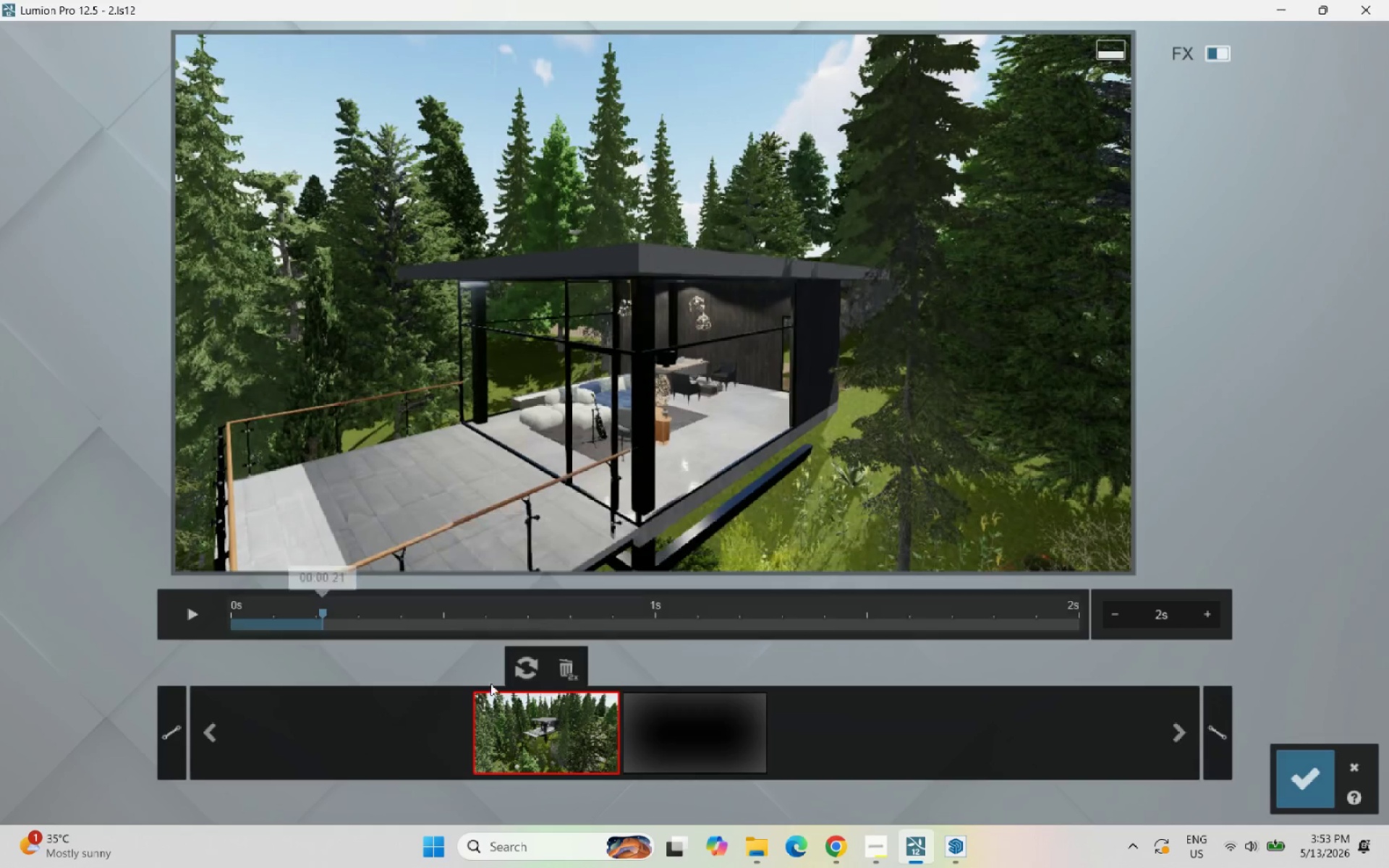 
left_click([687, 736])
 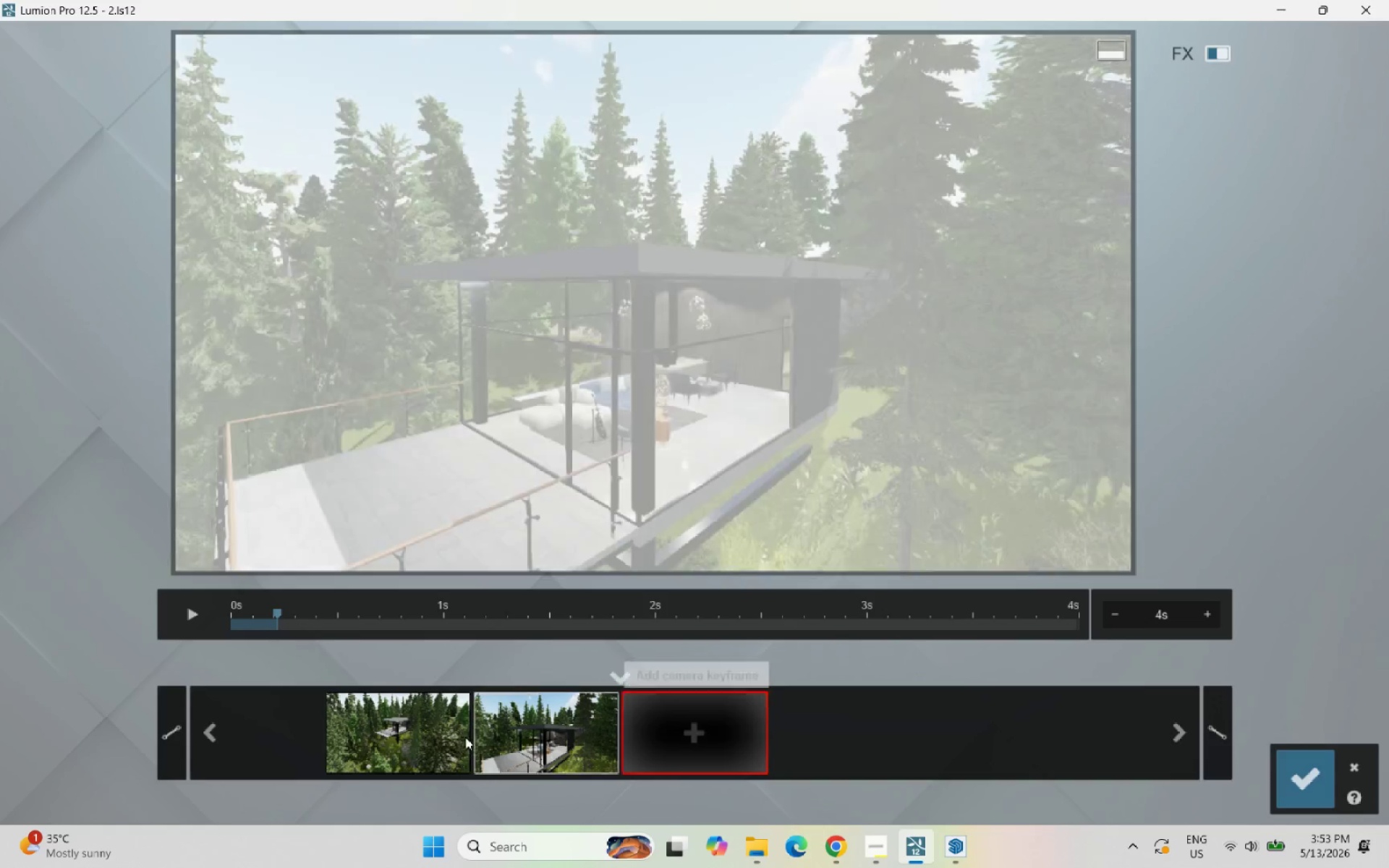 
left_click([390, 737])
 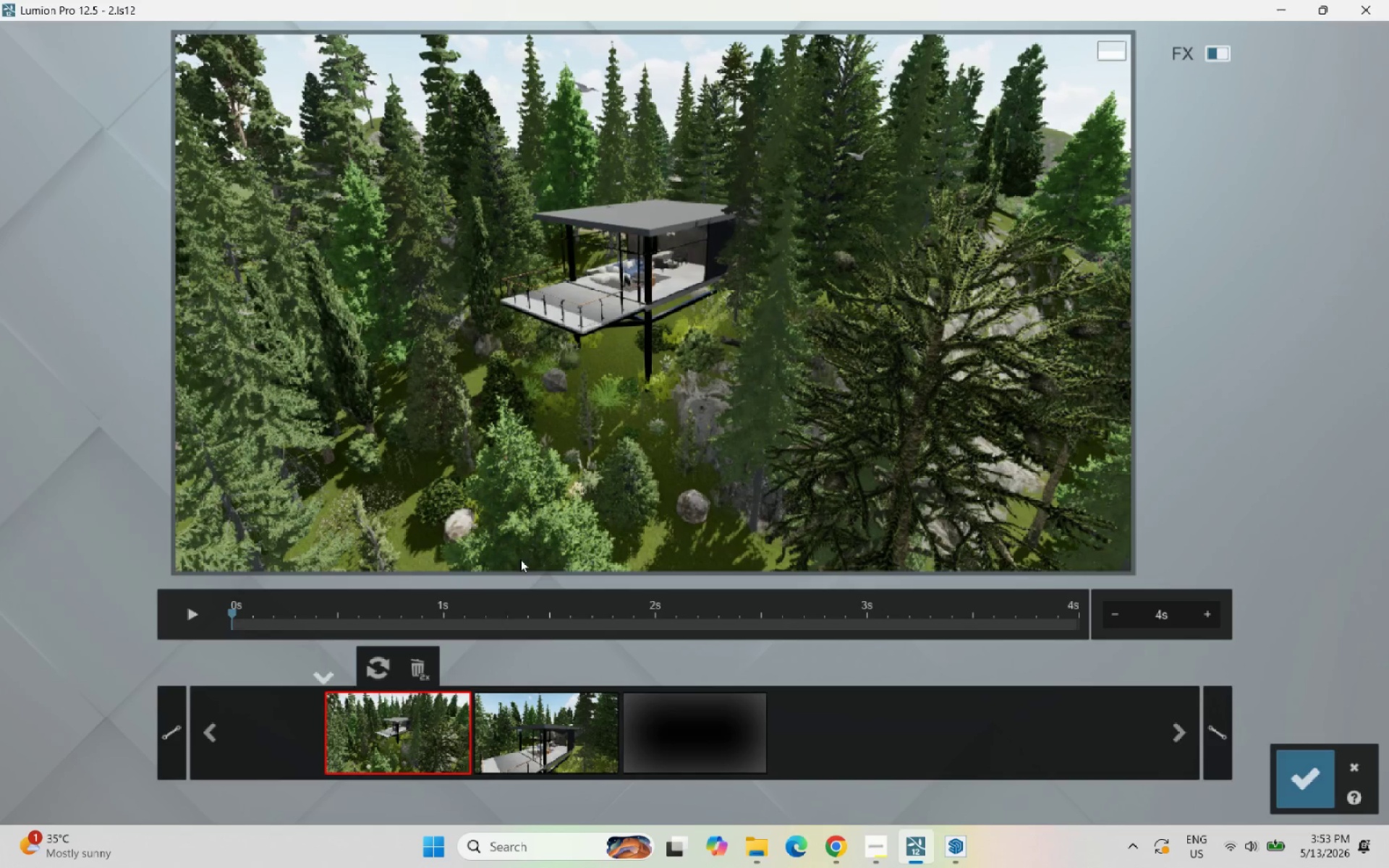 
scroll: coordinate [702, 353], scroll_direction: down, amount: 3.0
 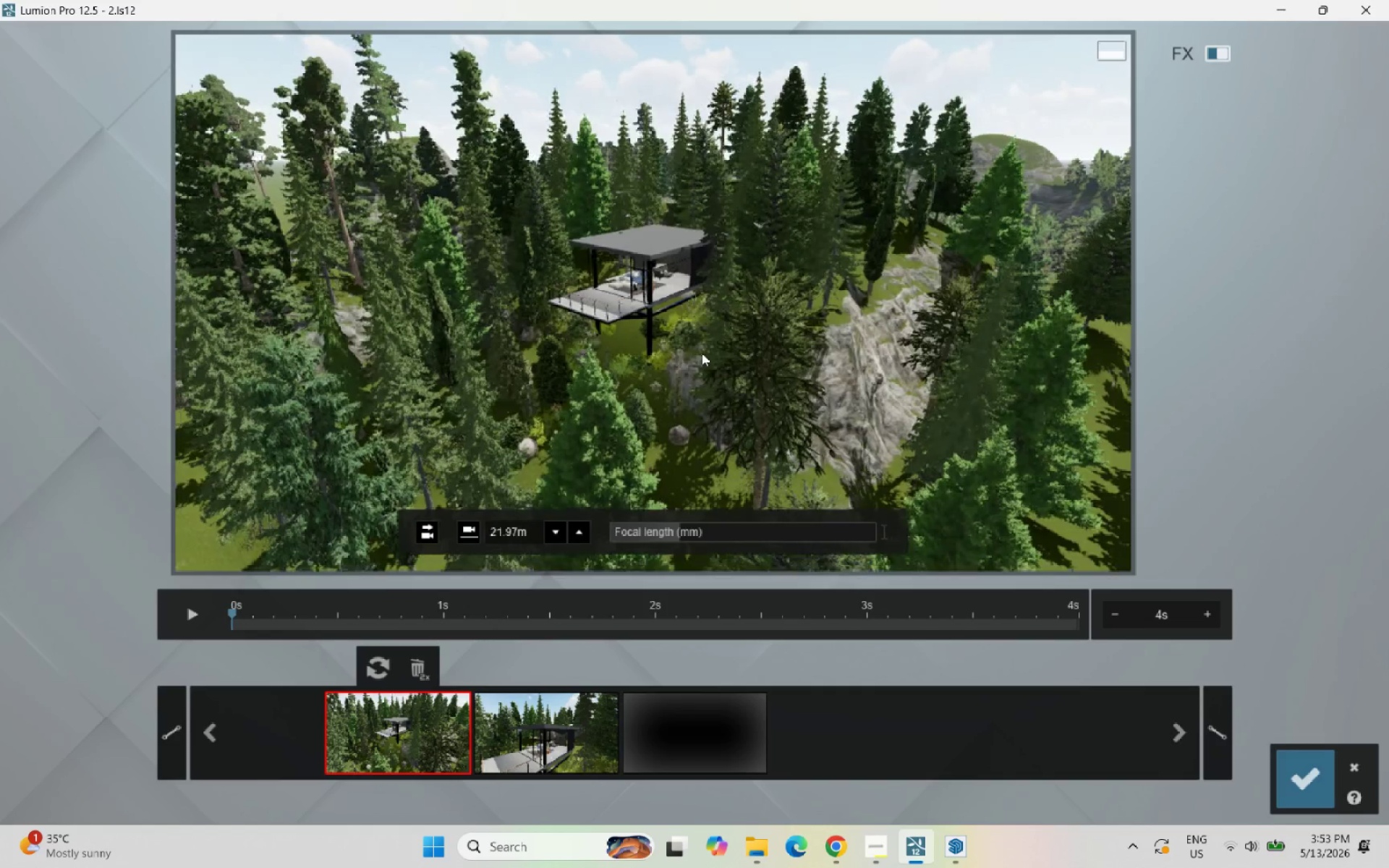 
scroll: coordinate [702, 353], scroll_direction: up, amount: 1.0
 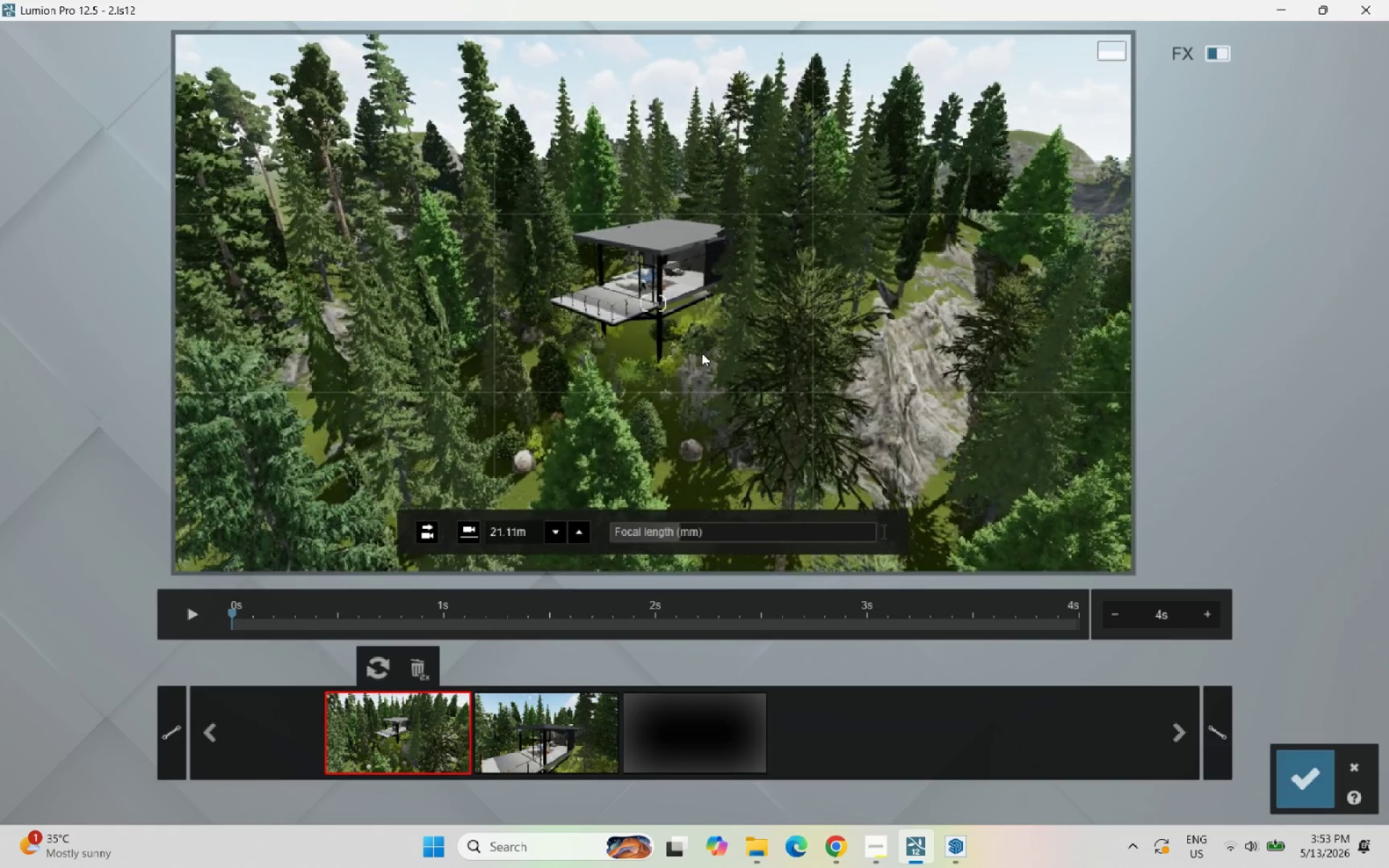 
right_click([702, 353])
 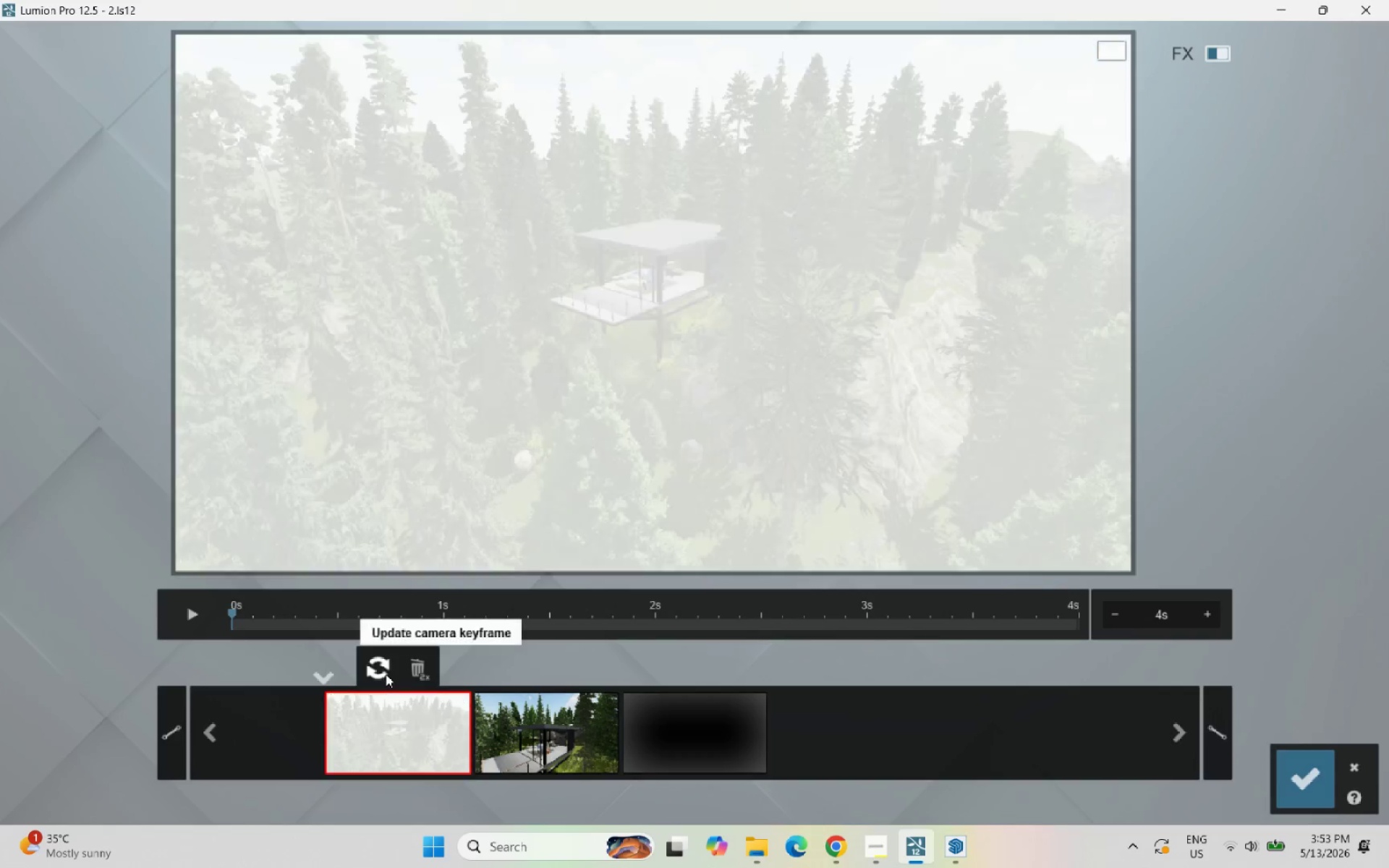 
left_click([202, 606])
 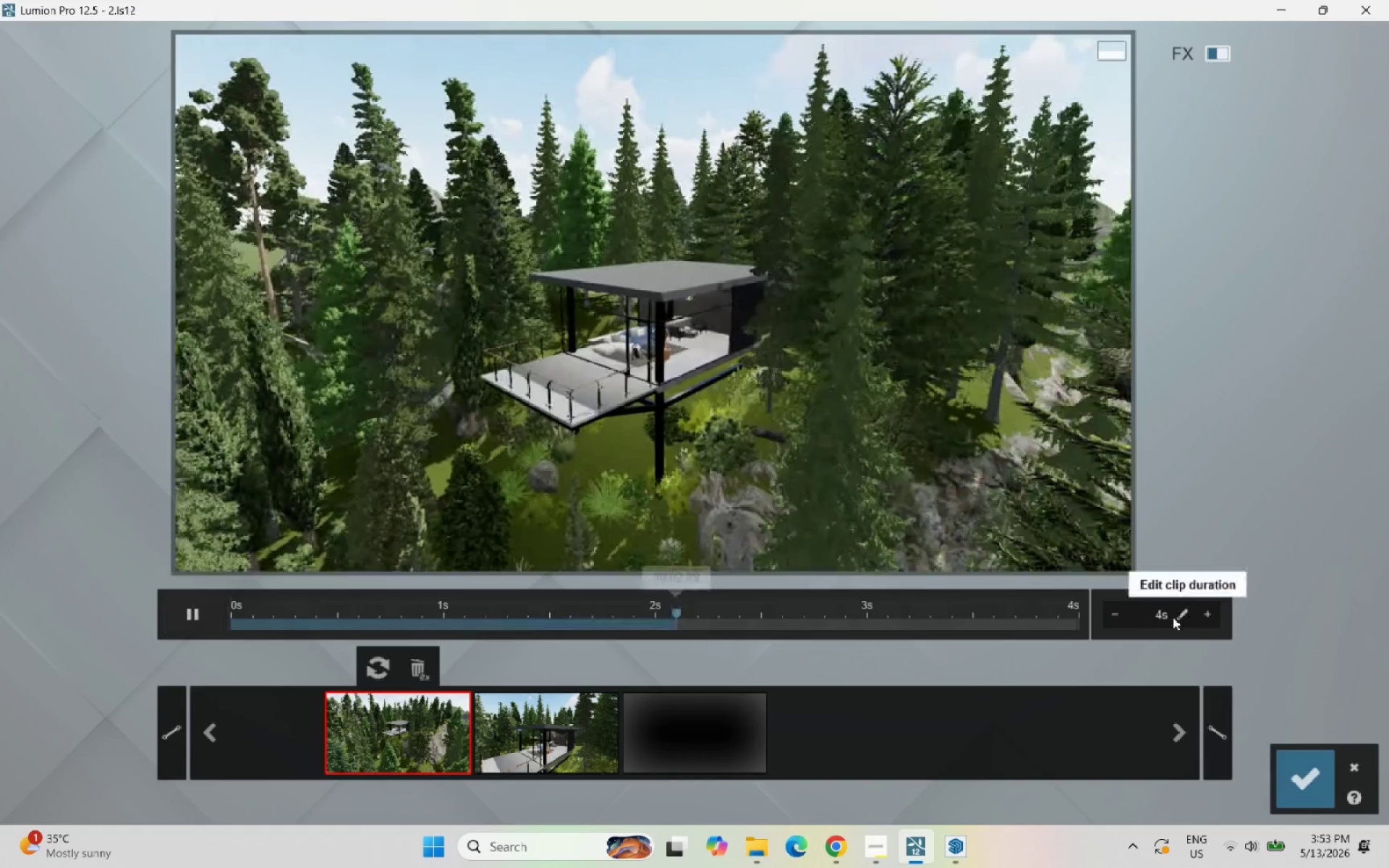 
double_click([1199, 620])
 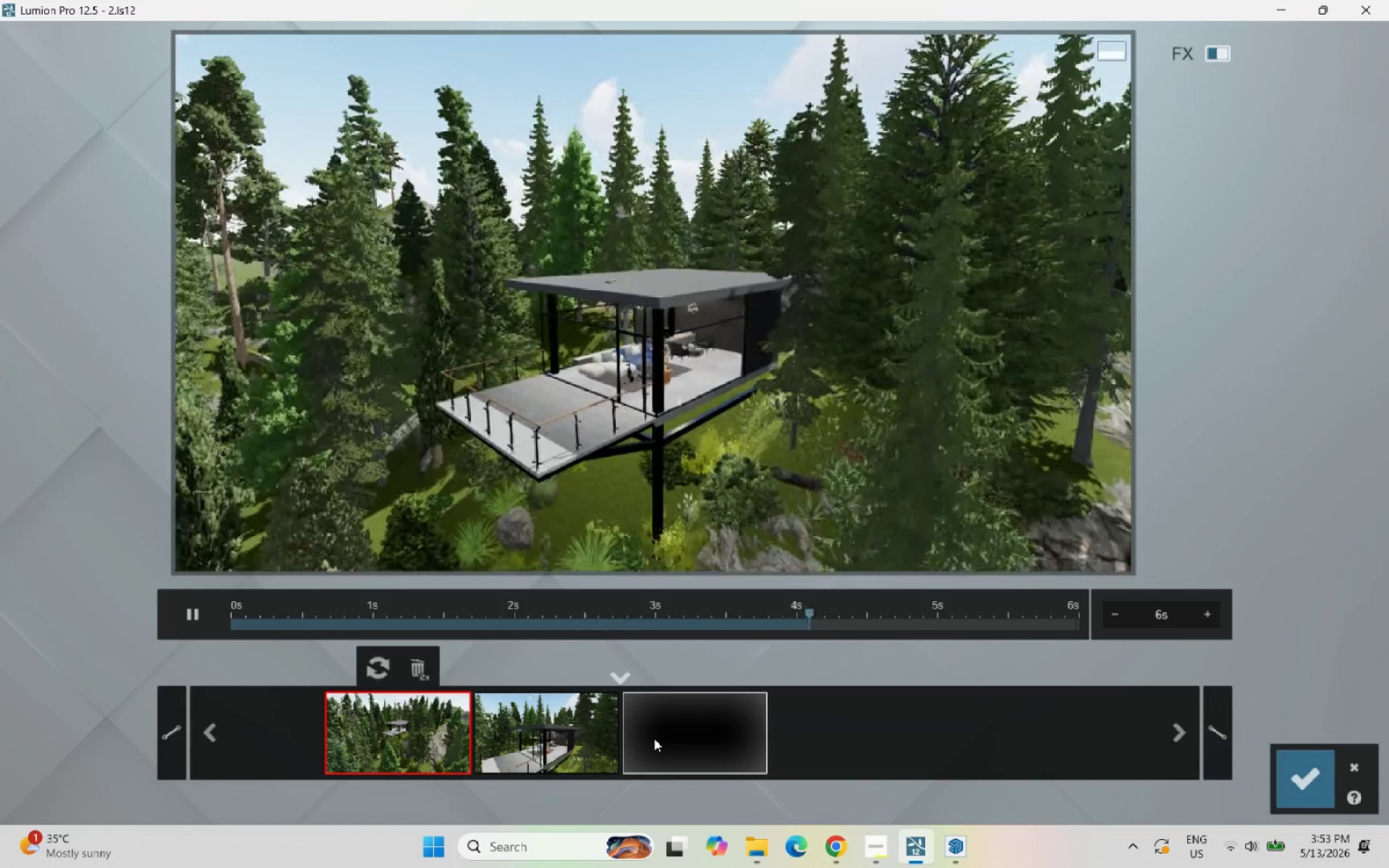 
wait(11.06)
 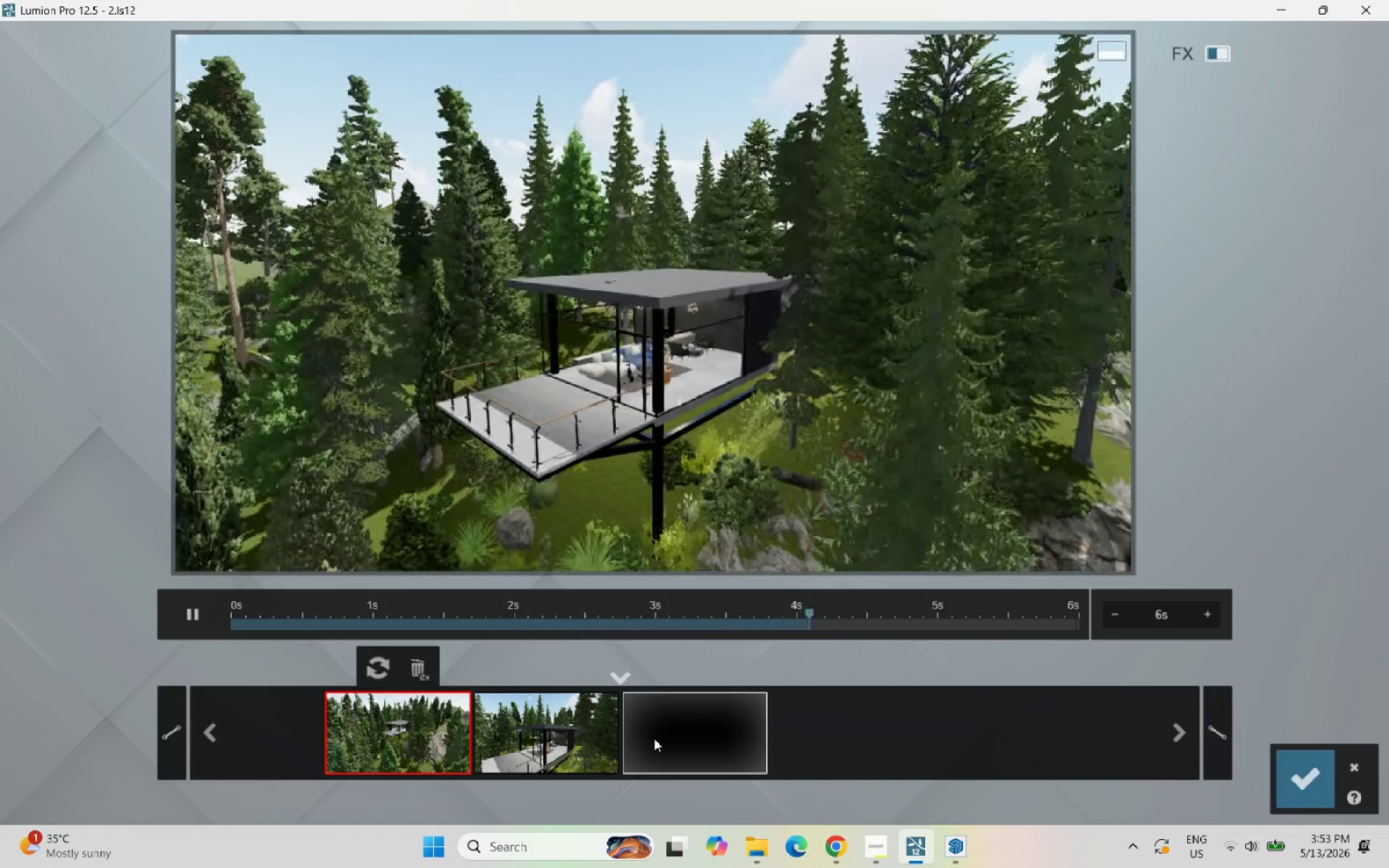 
left_click([389, 734])
 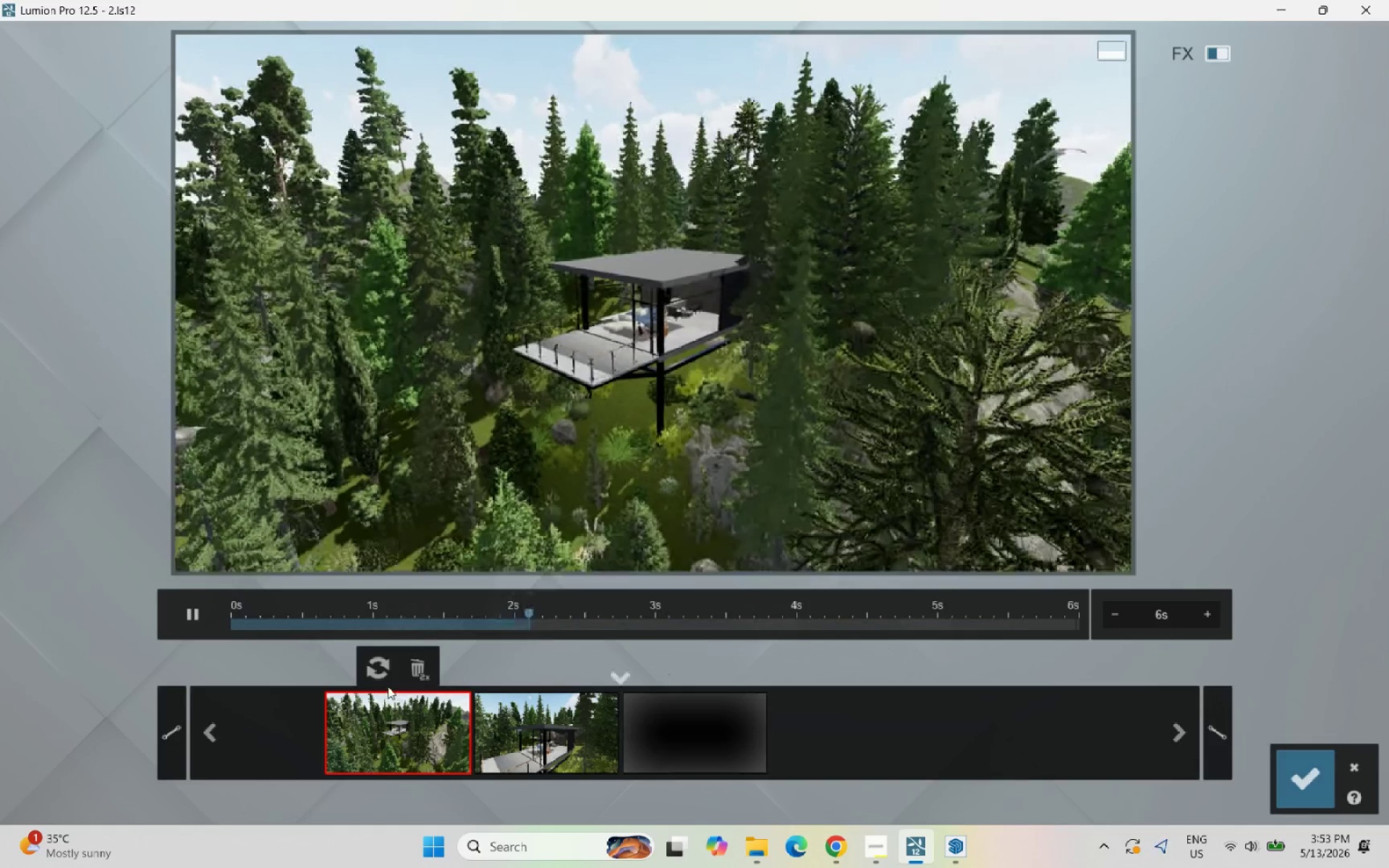 
left_click([192, 616])
 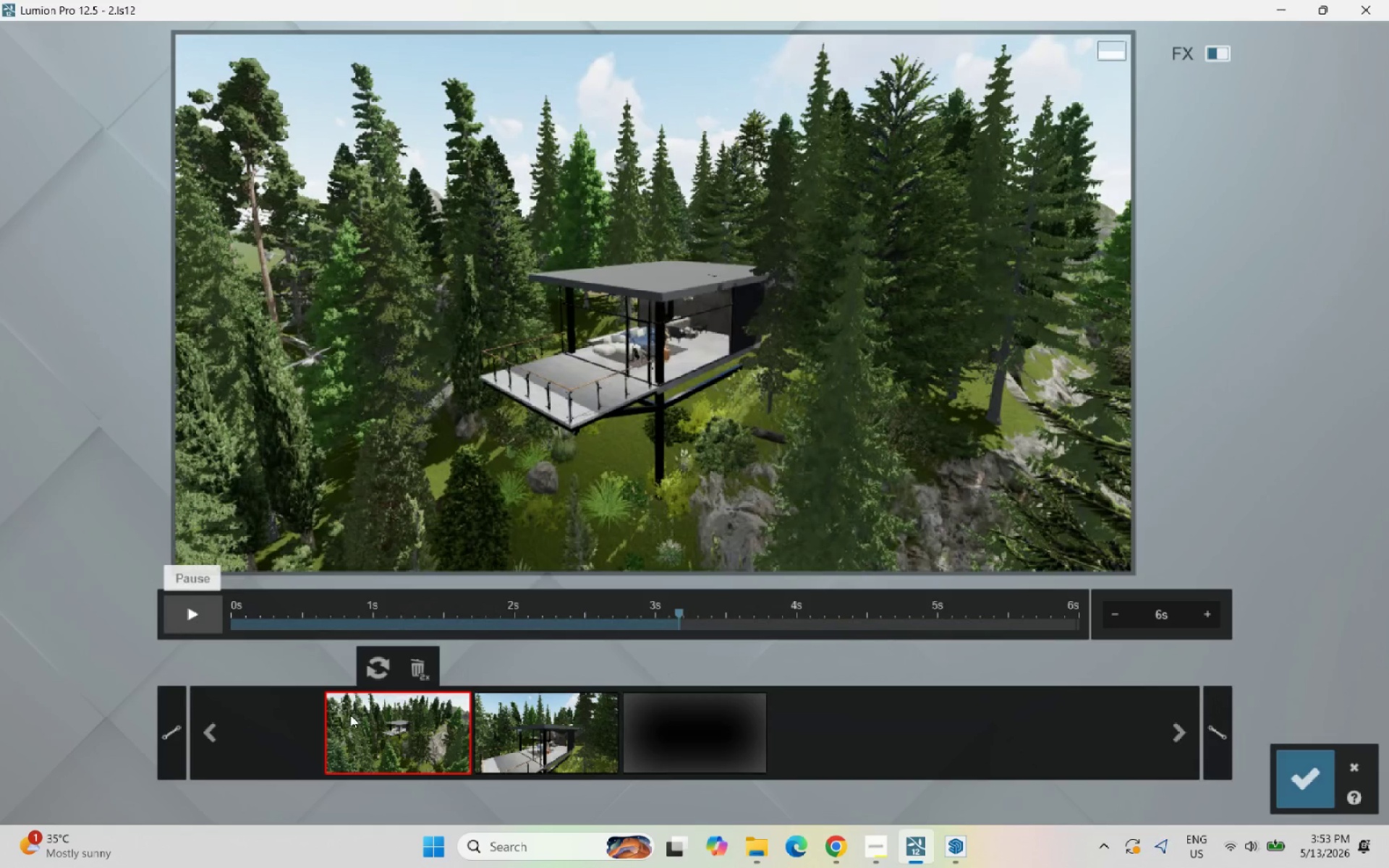 
left_click([354, 714])
 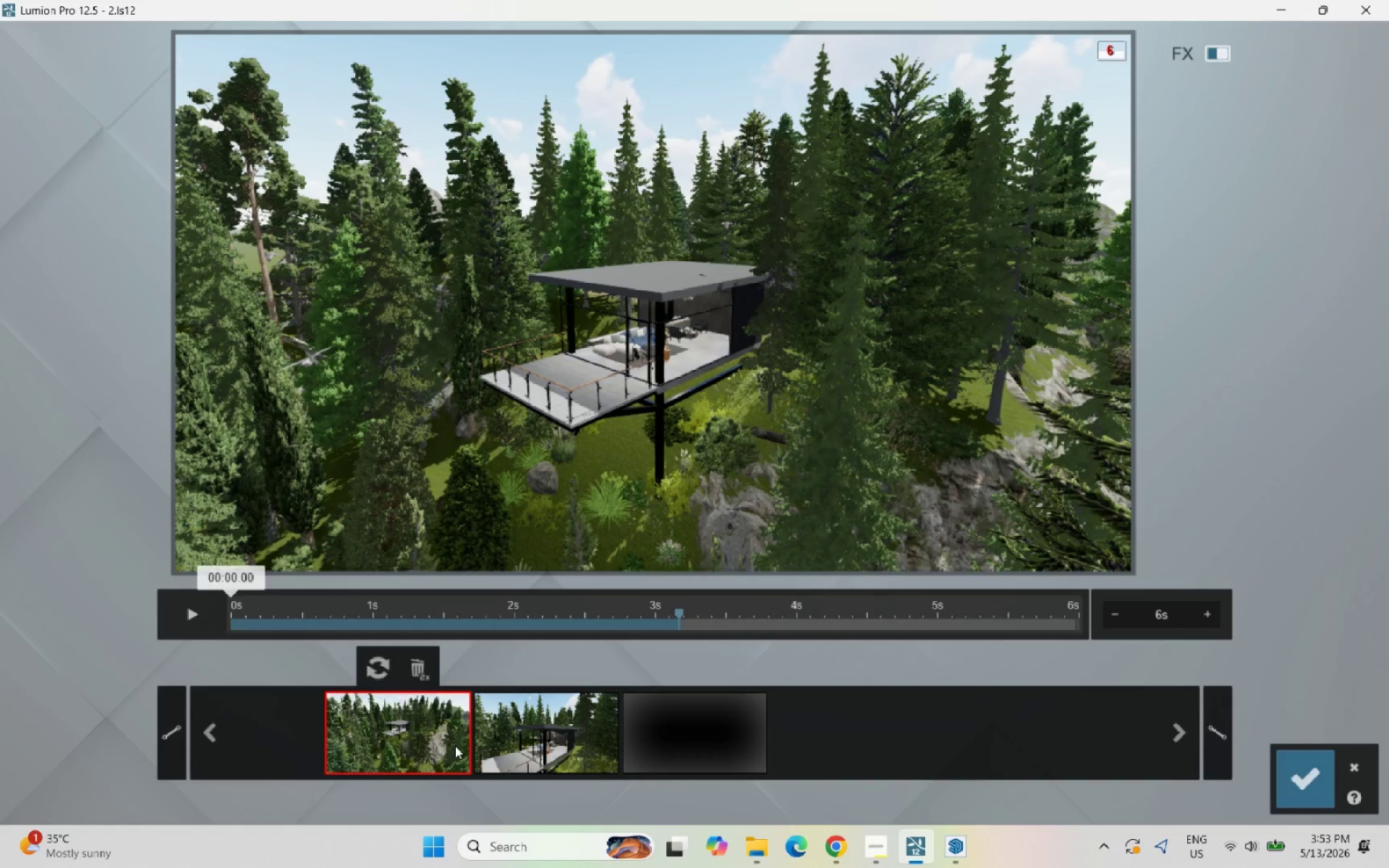 
left_click([429, 752])
 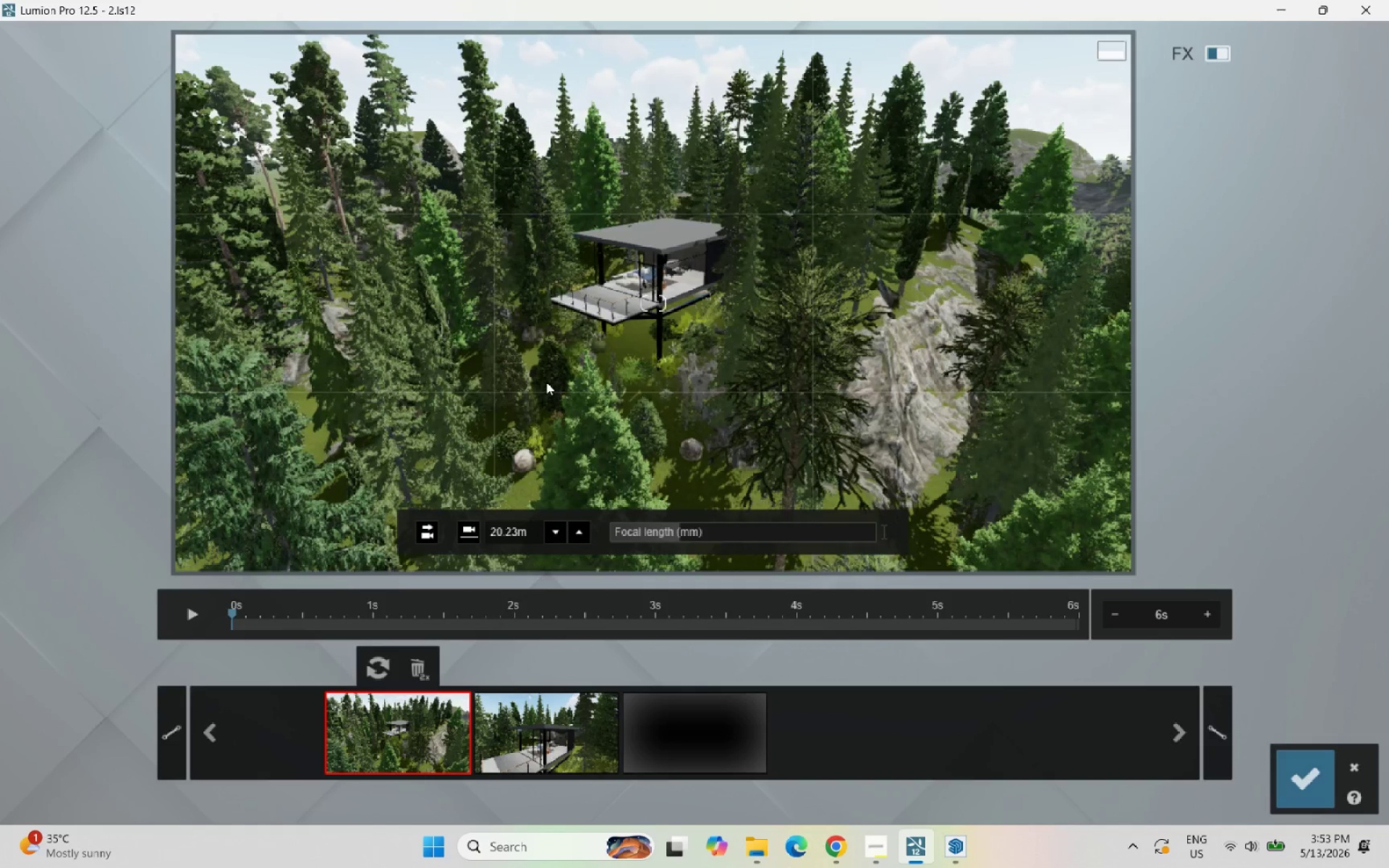 
scroll: coordinate [545, 379], scroll_direction: down, amount: 3.0
 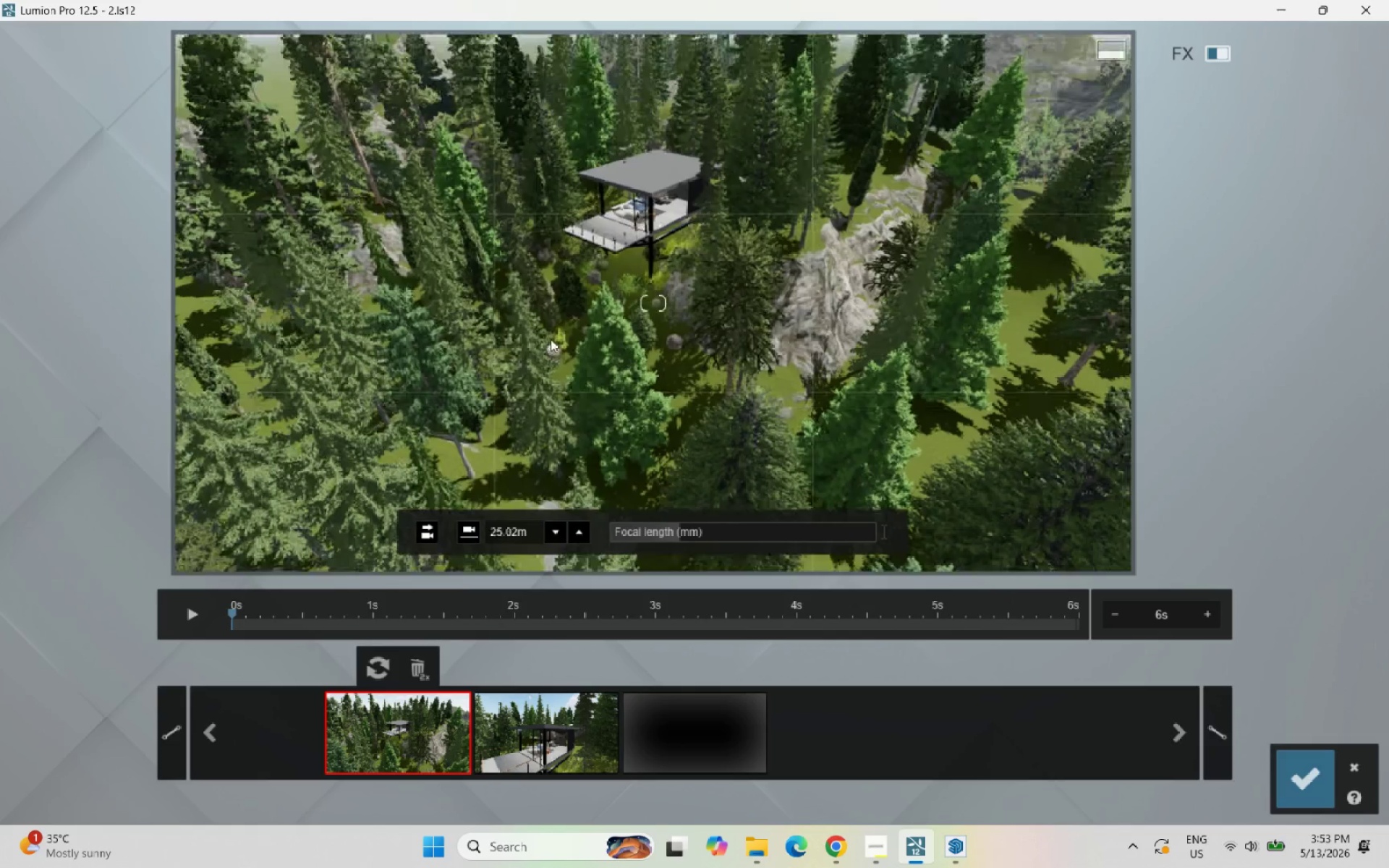 
hold_key(key=W, duration=0.52)
 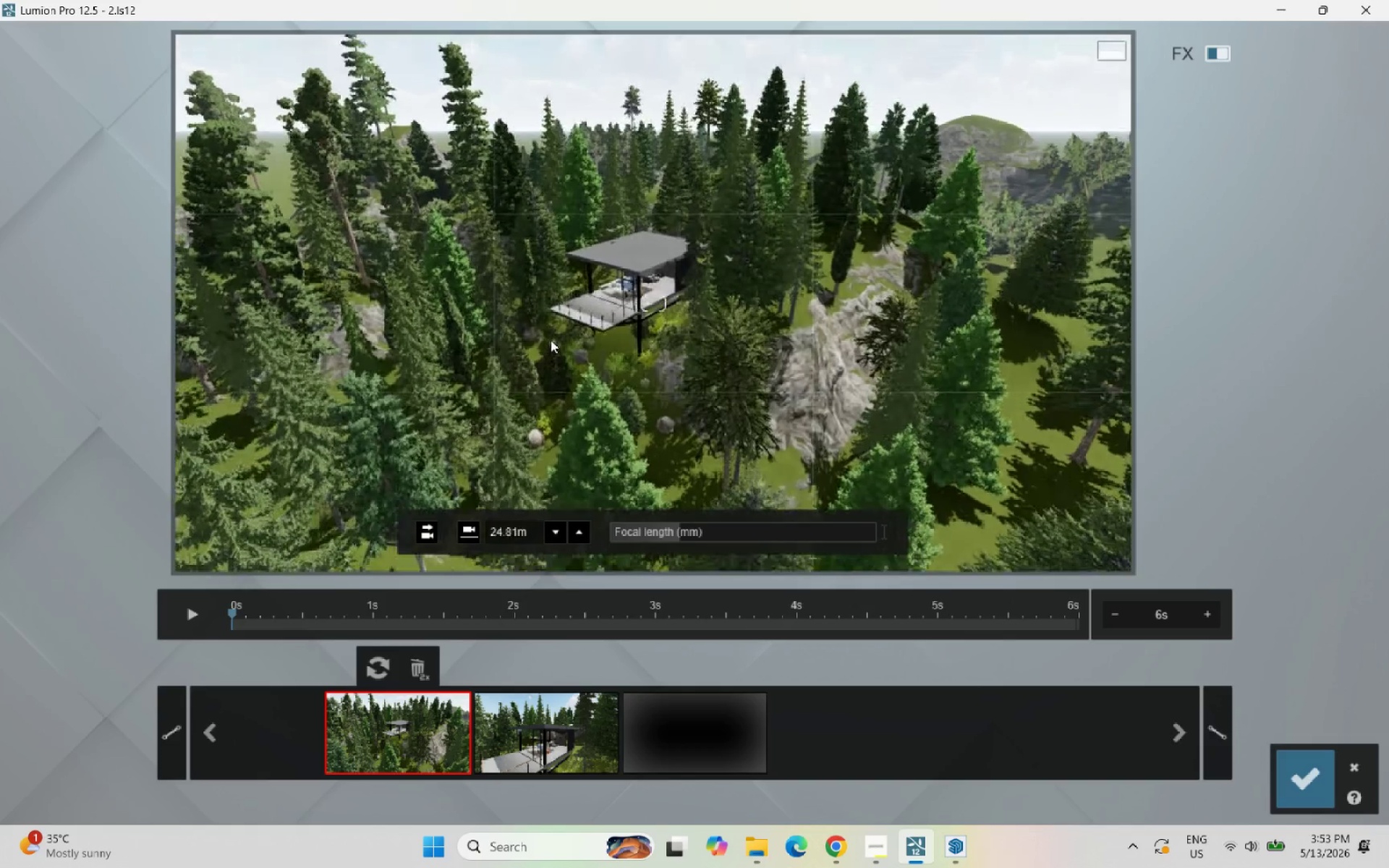 
hold_key(key=W, duration=1.03)
 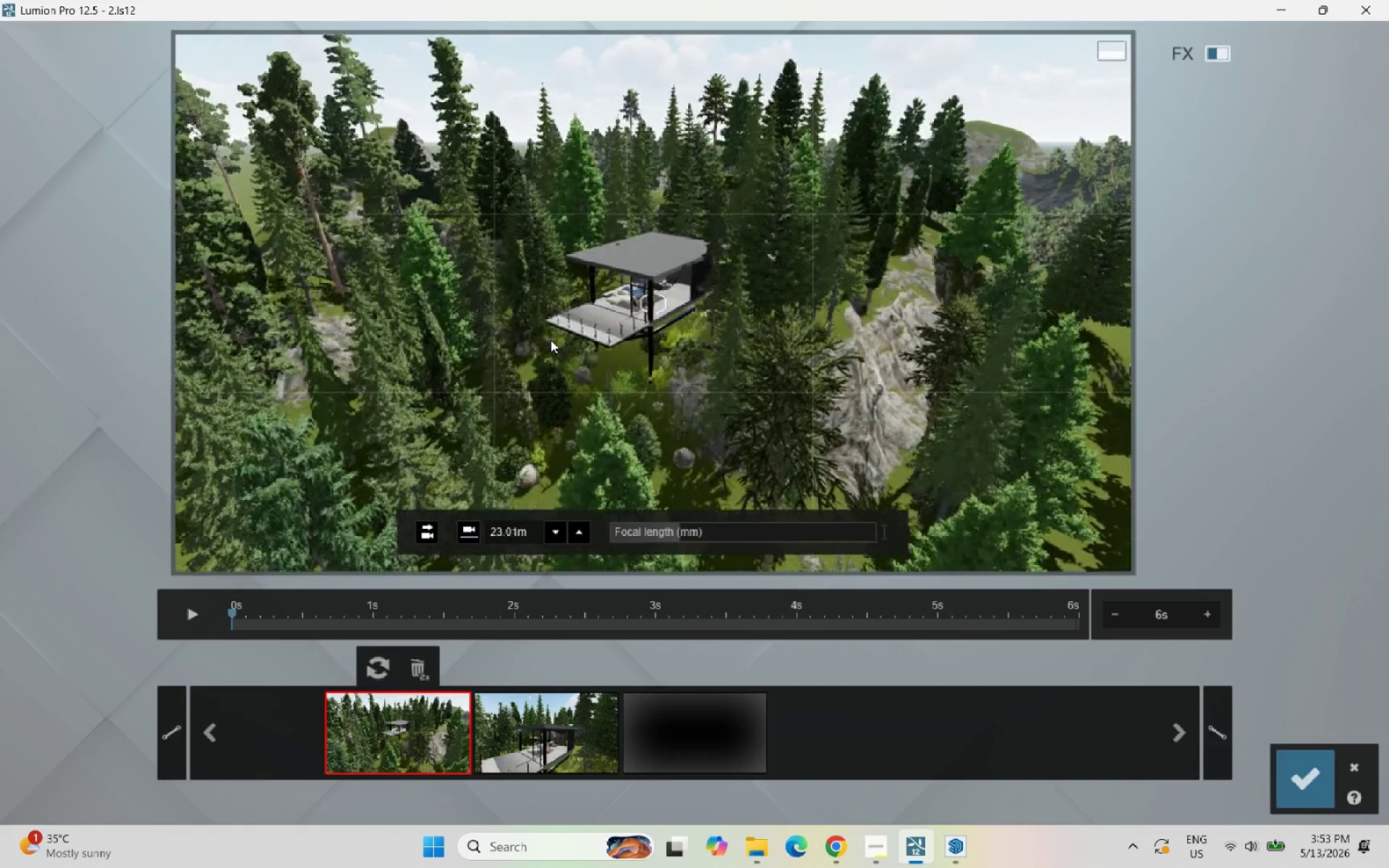 
hold_key(key=A, duration=0.38)
 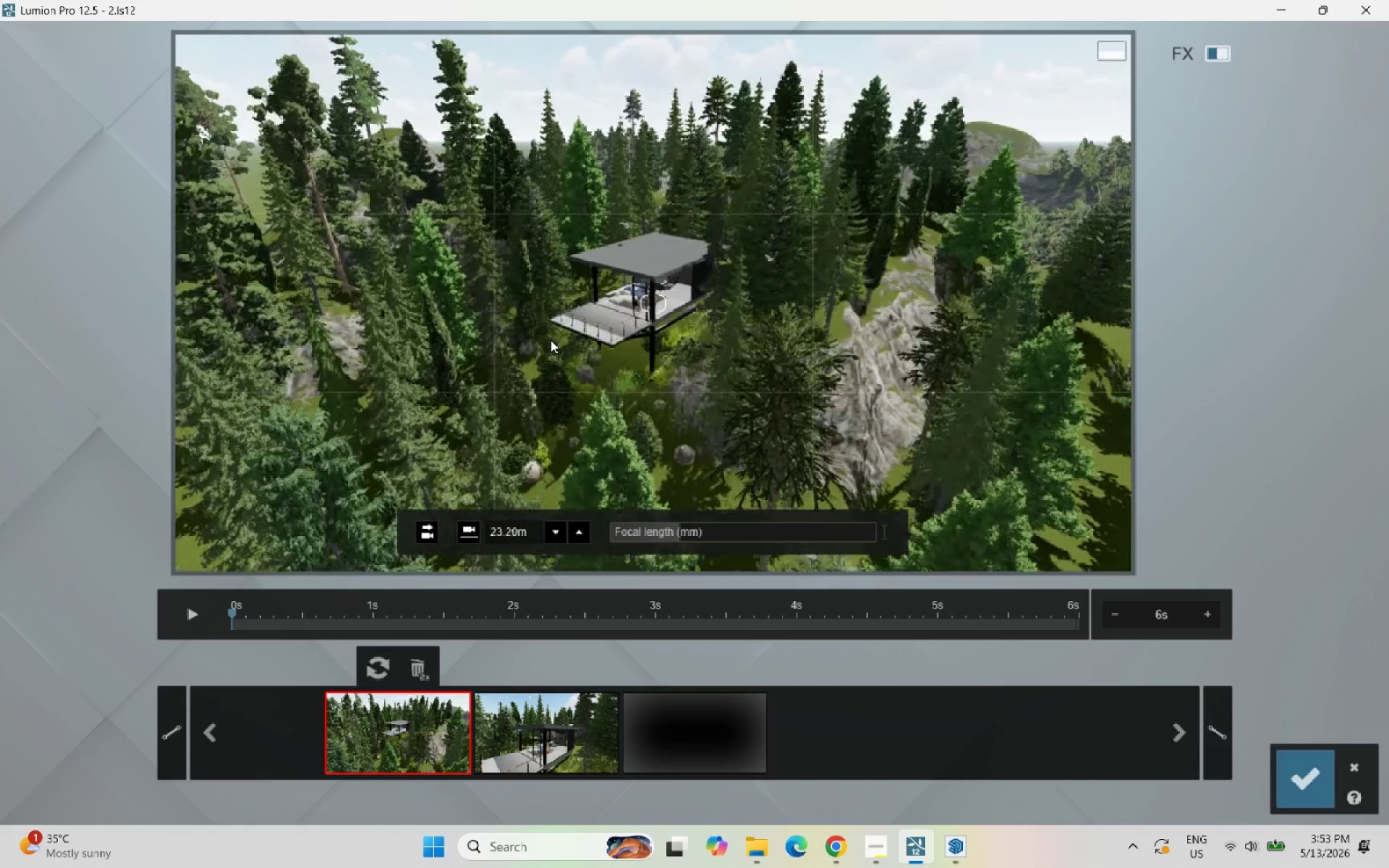 
hold_key(key=A, duration=1.52)
 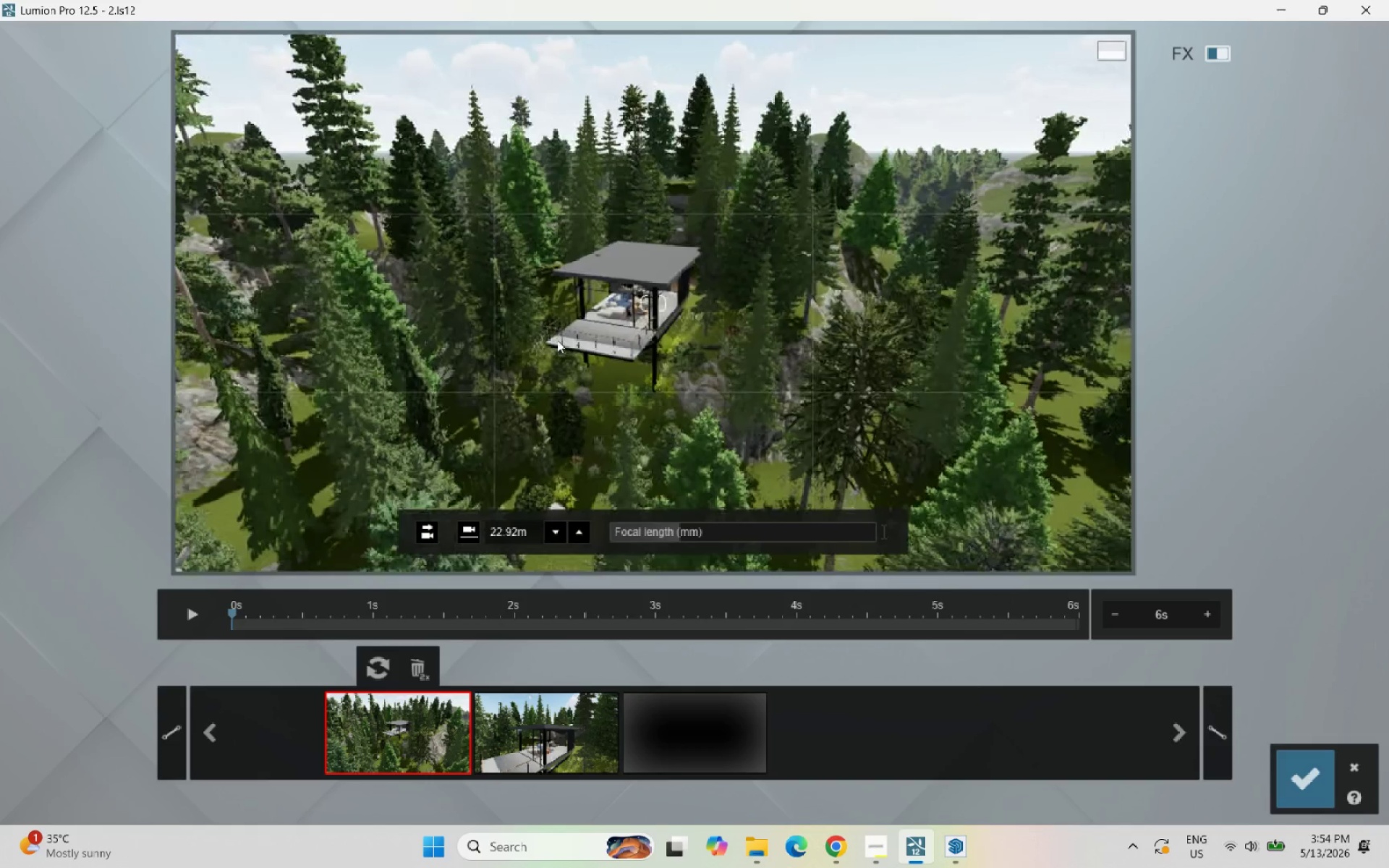 
hold_key(key=A, duration=1.48)
 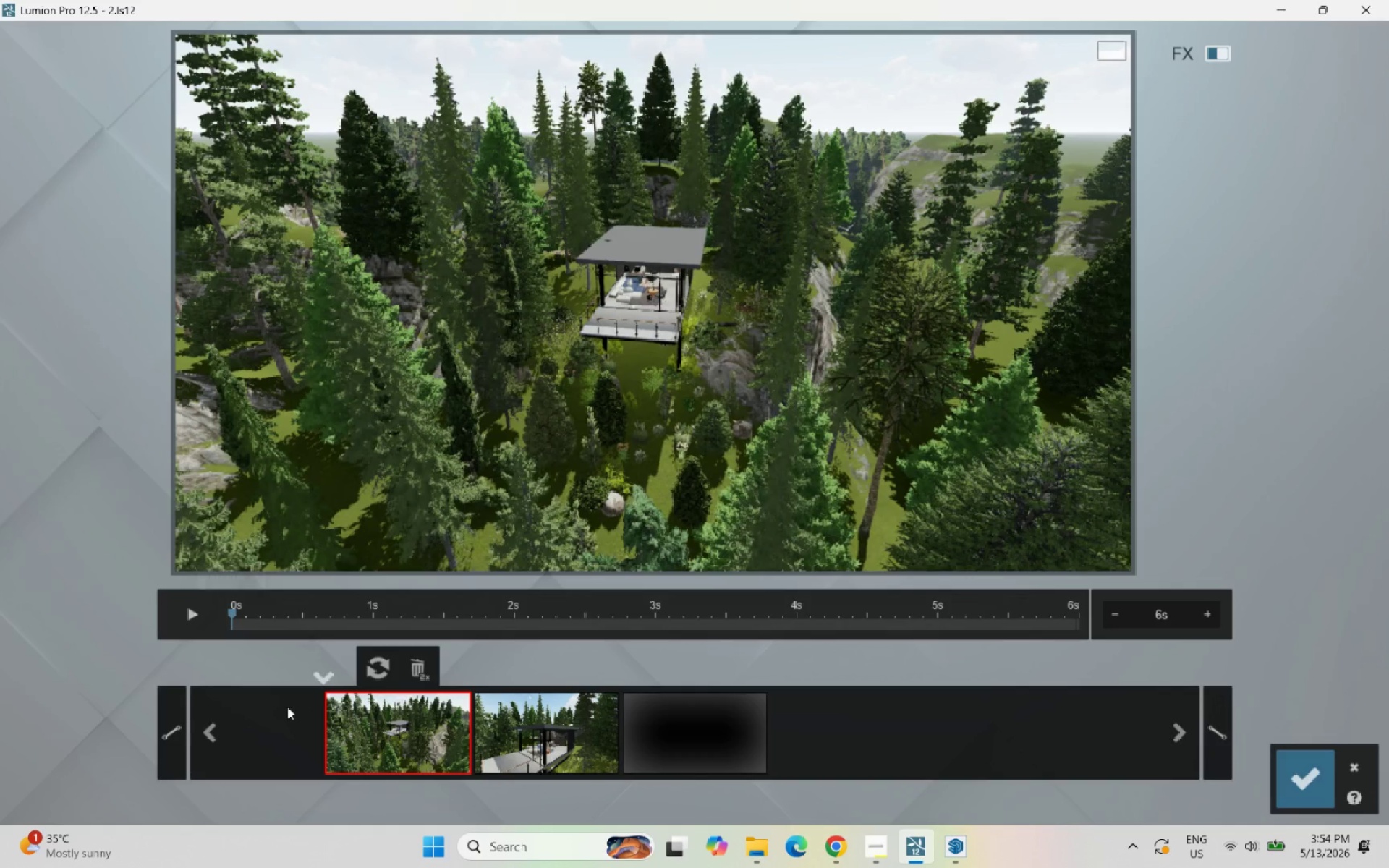 
left_click_drag(start_coordinate=[323, 679], to_coordinate=[198, 610])
 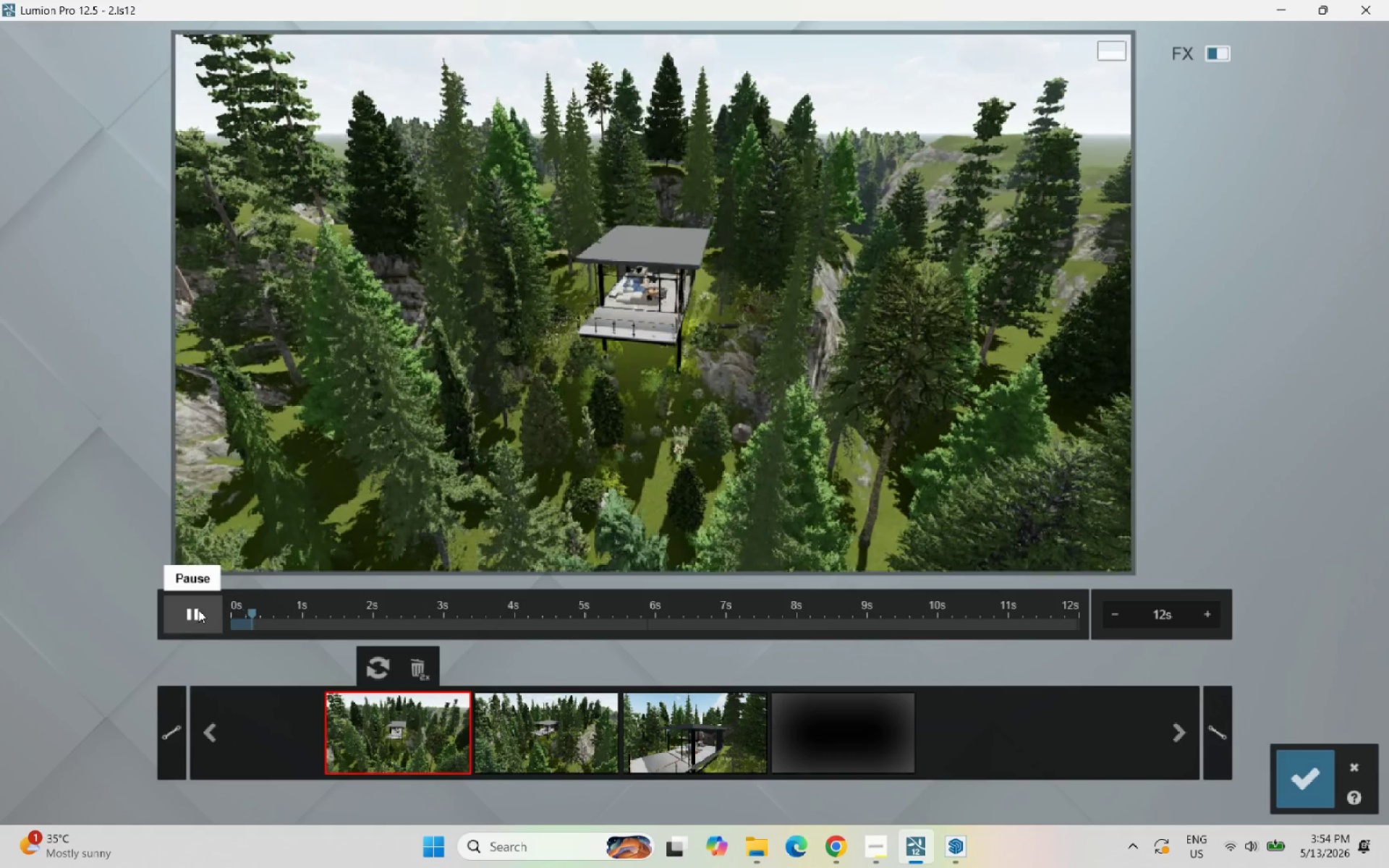 
left_click([198, 610])
 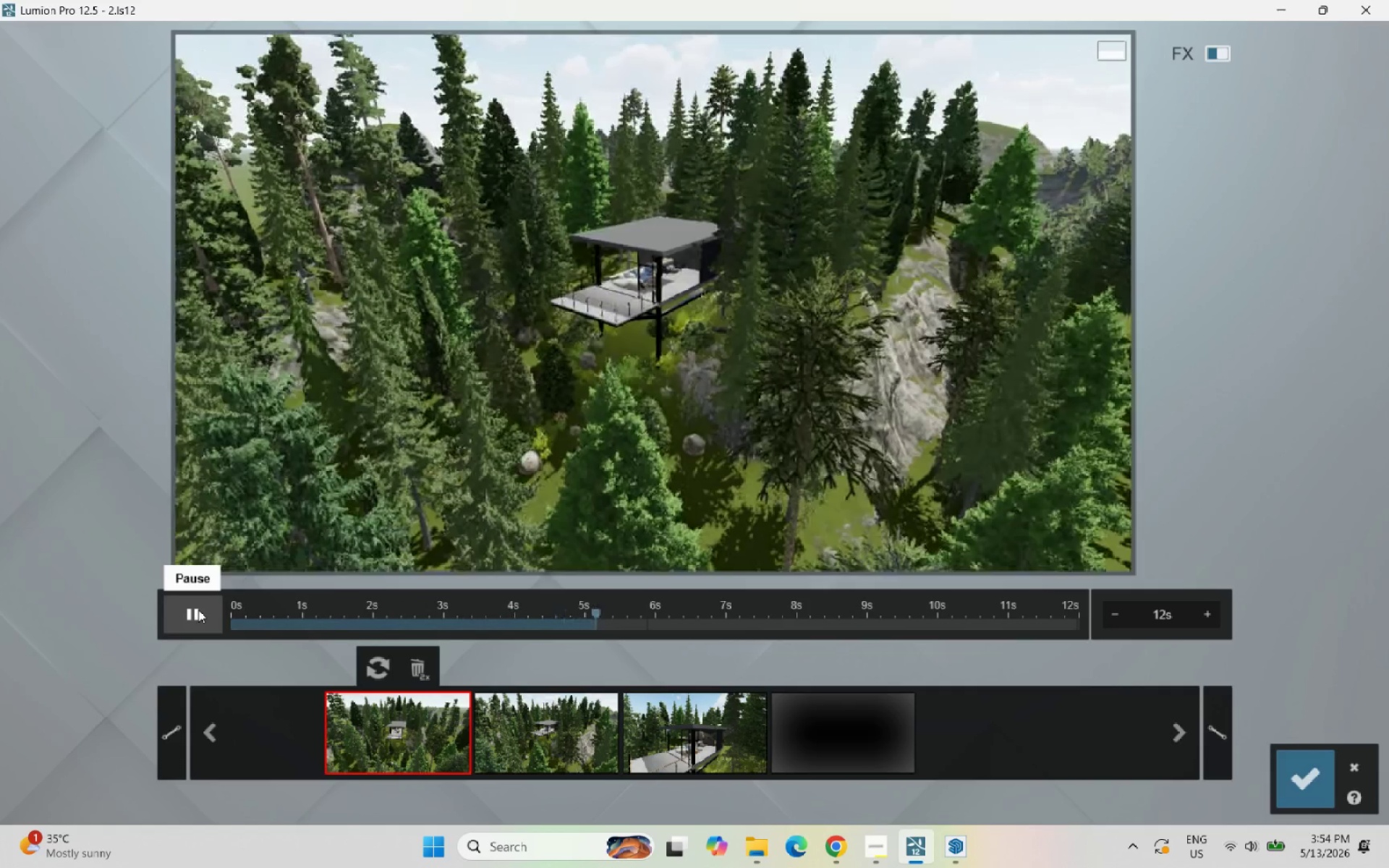 
wait(10.36)
 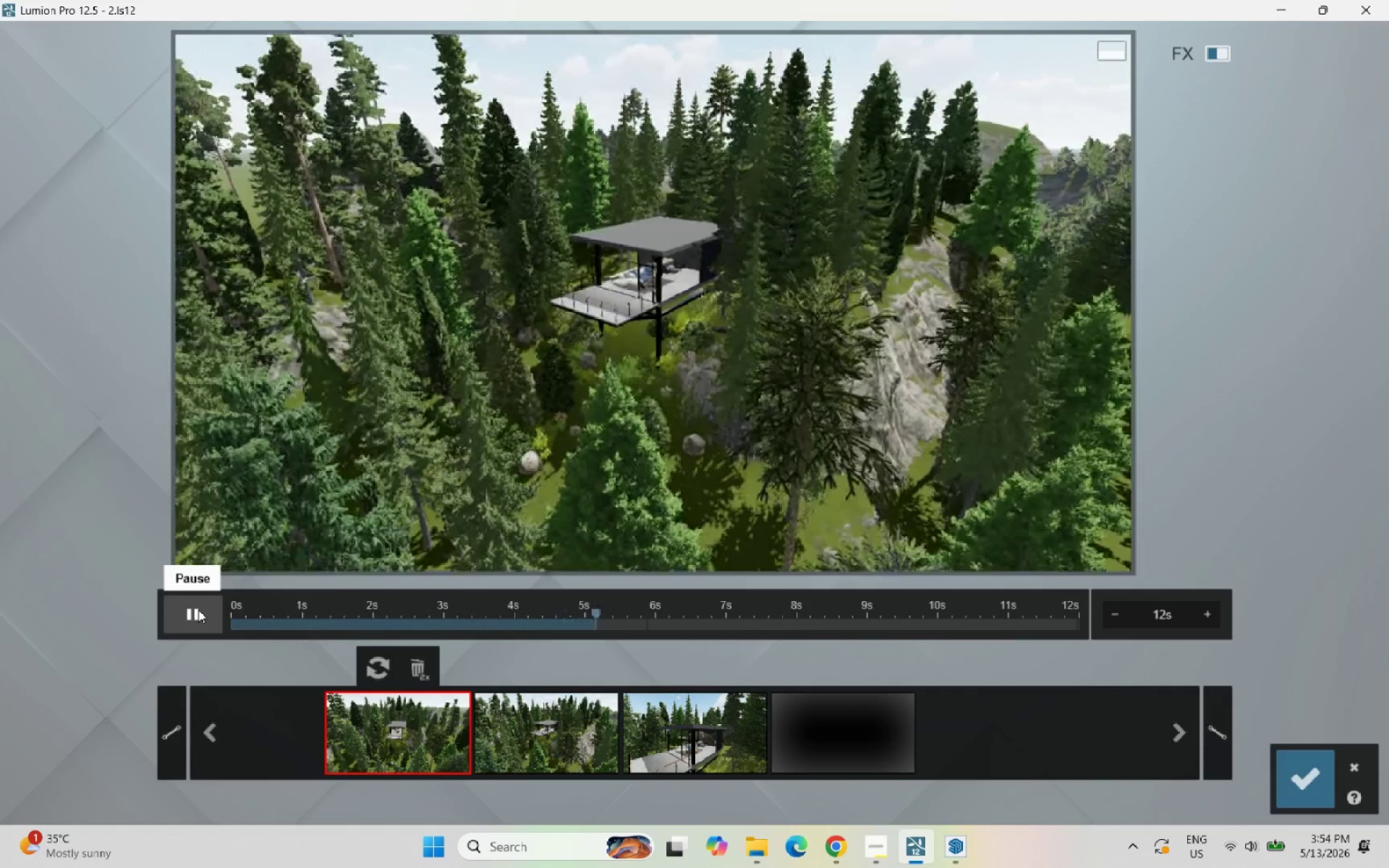 
double_click([1203, 618])
 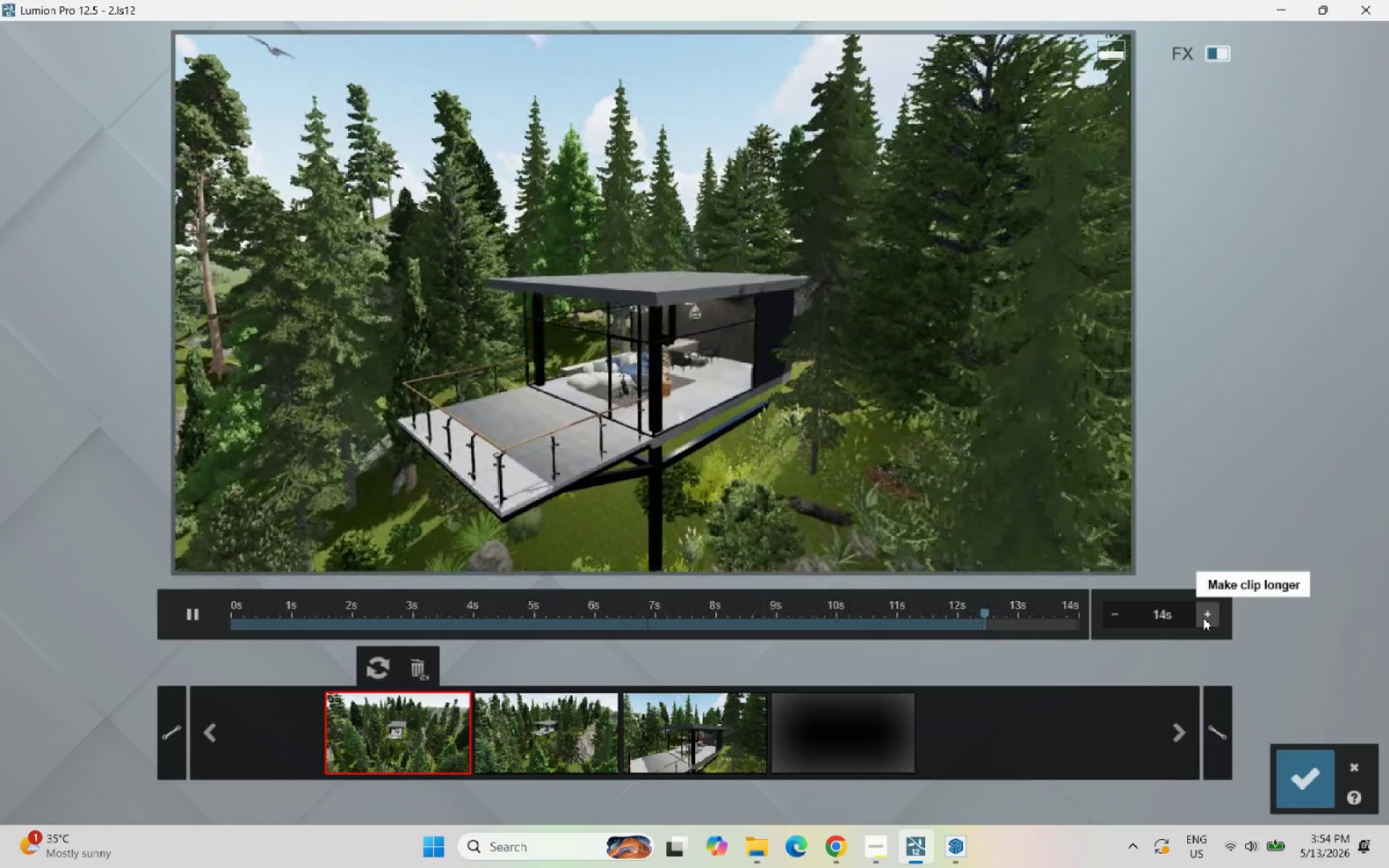 
left_click([1203, 618])
 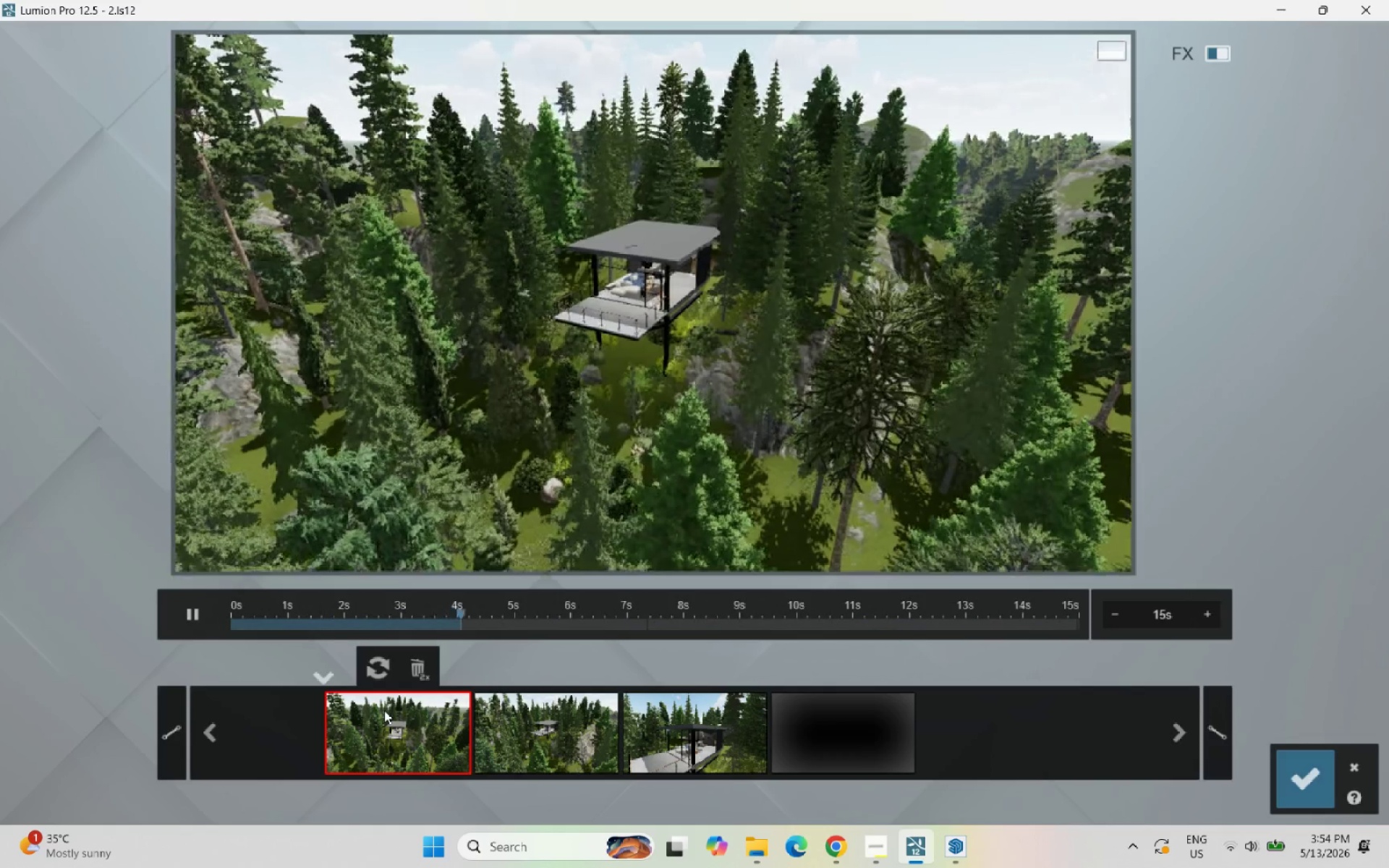 
wait(7.45)
 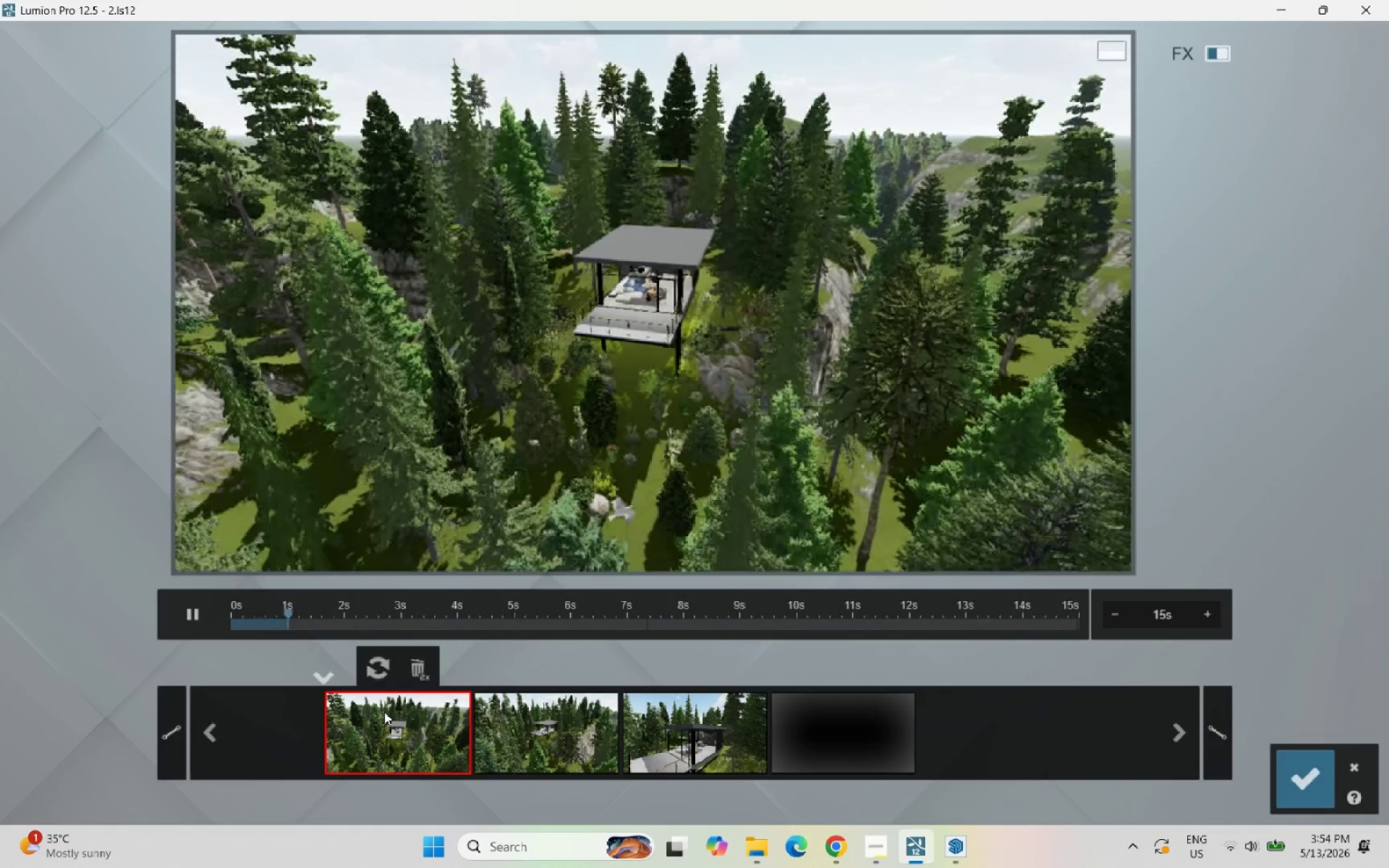 
left_click([859, 835])